 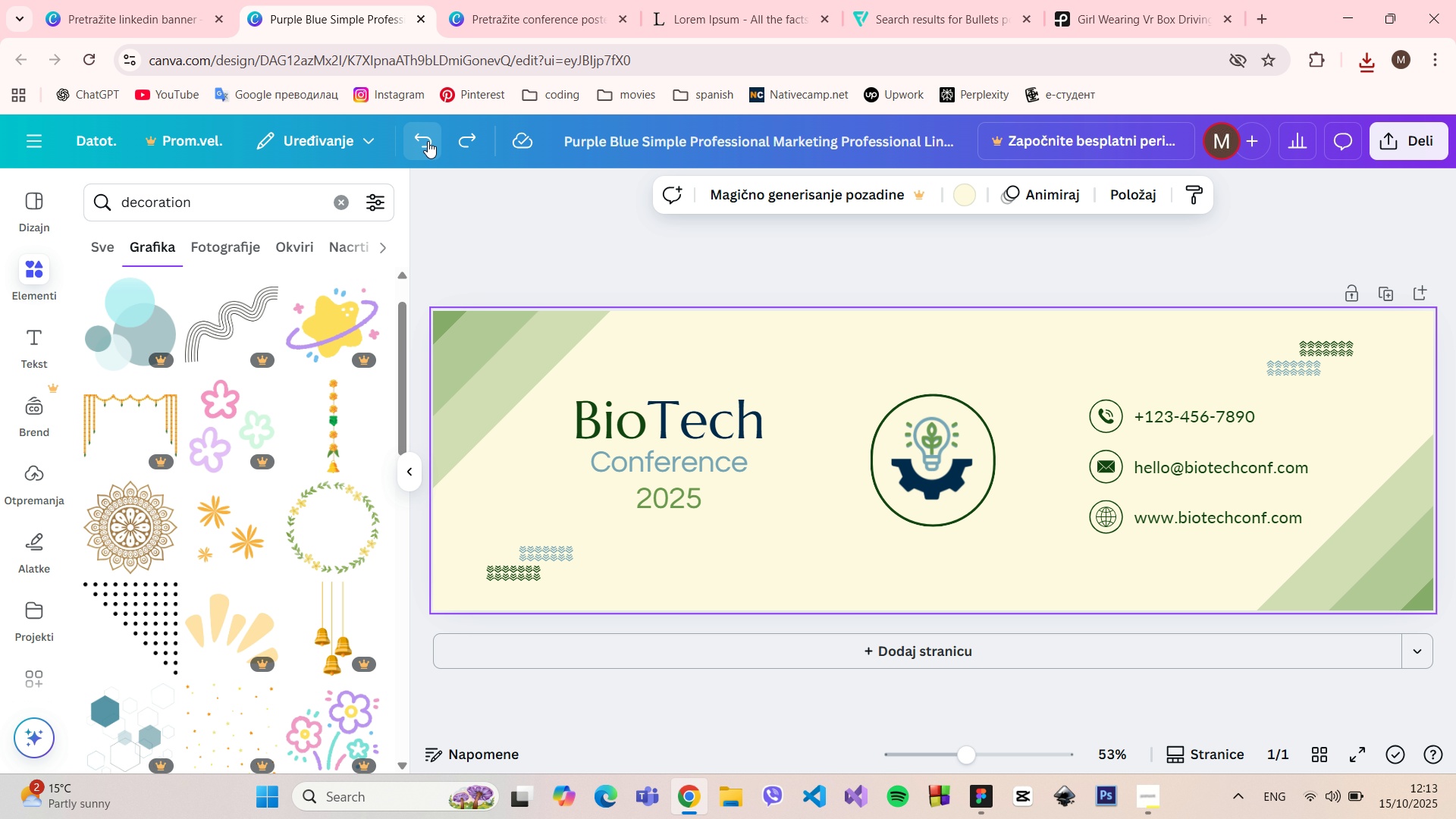 
triple_click([428, 141])
 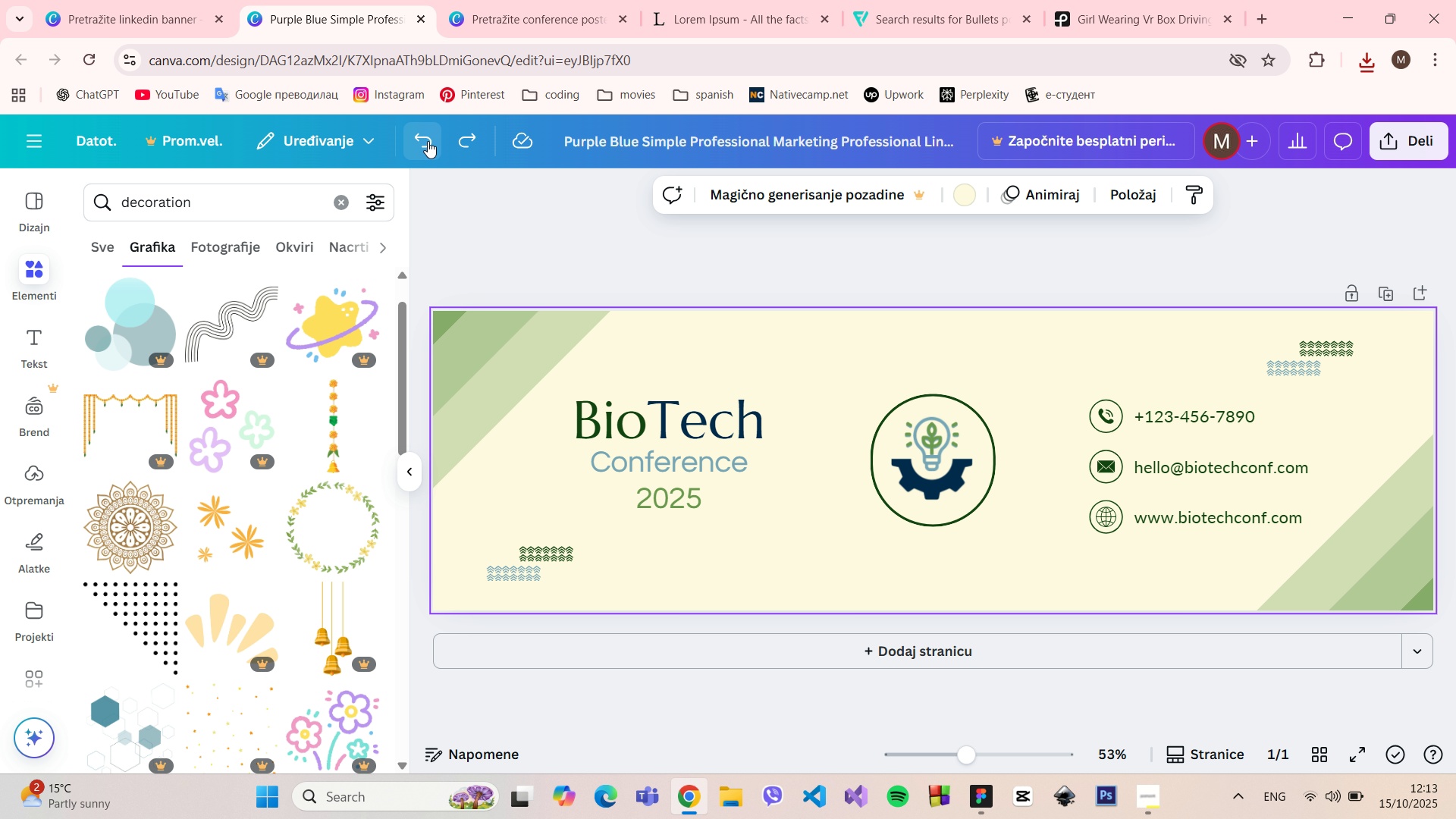 
triple_click([428, 141])
 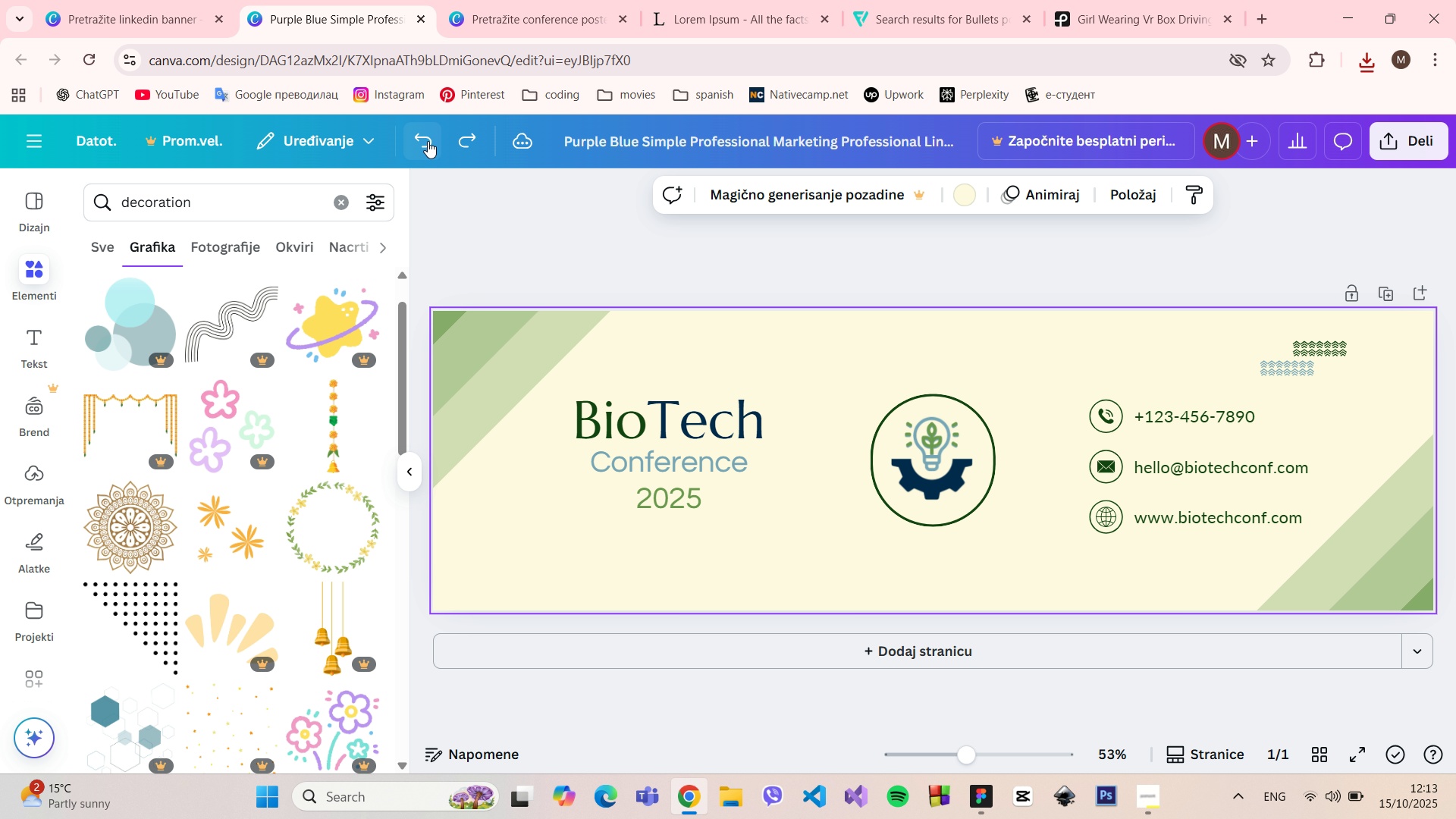 
double_click([428, 141])
 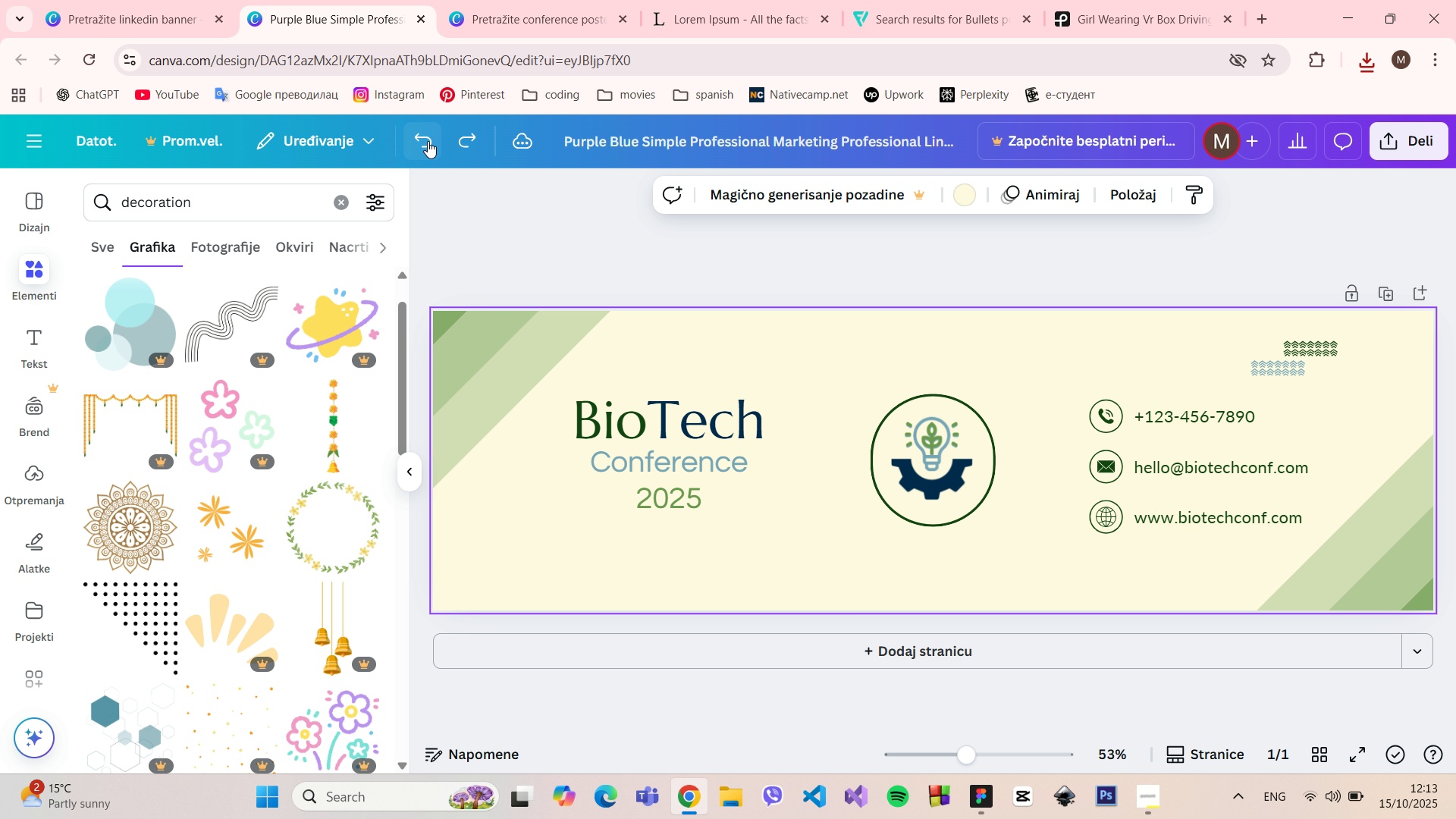 
triple_click([428, 141])
 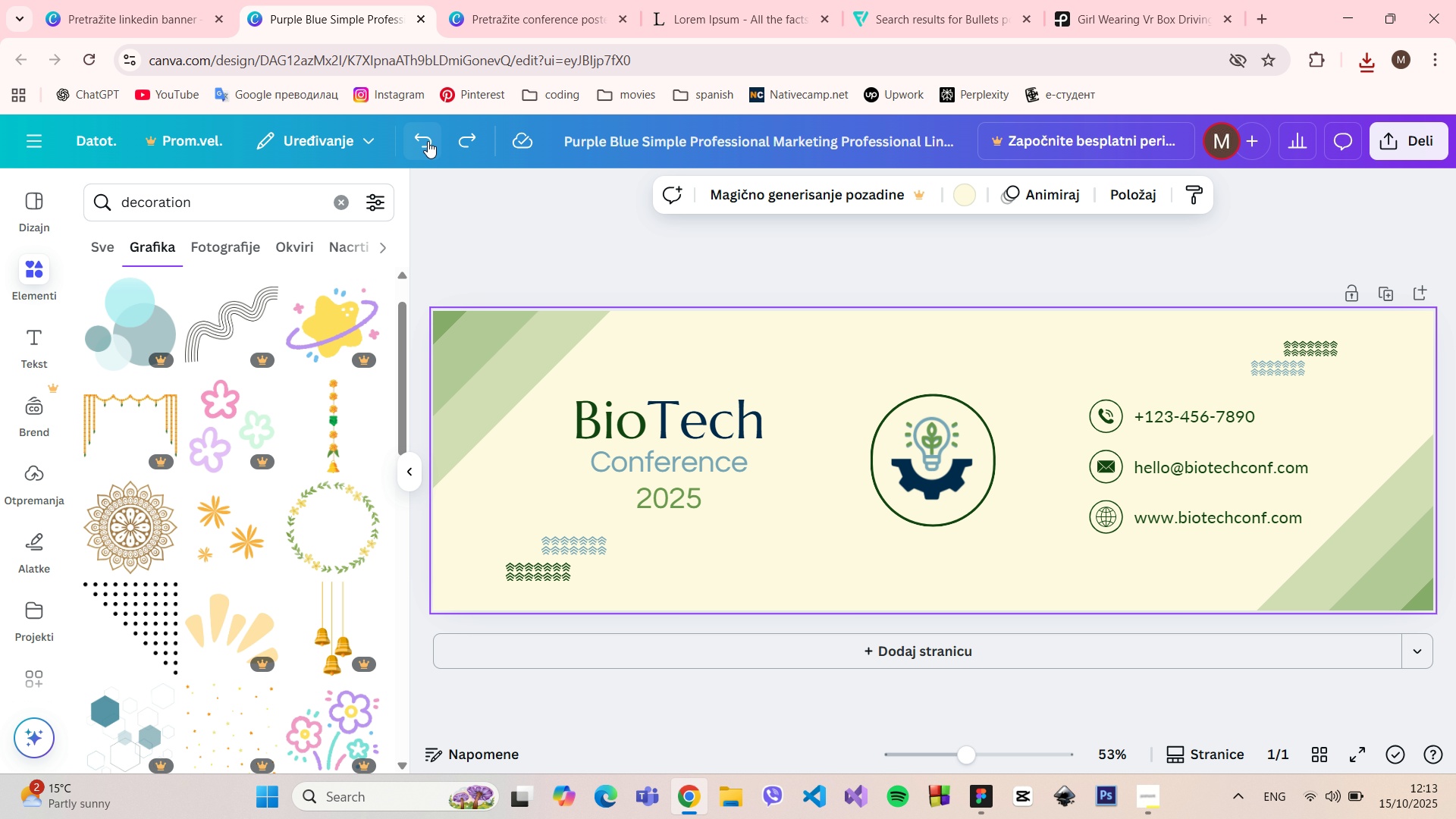 
triple_click([428, 141])
 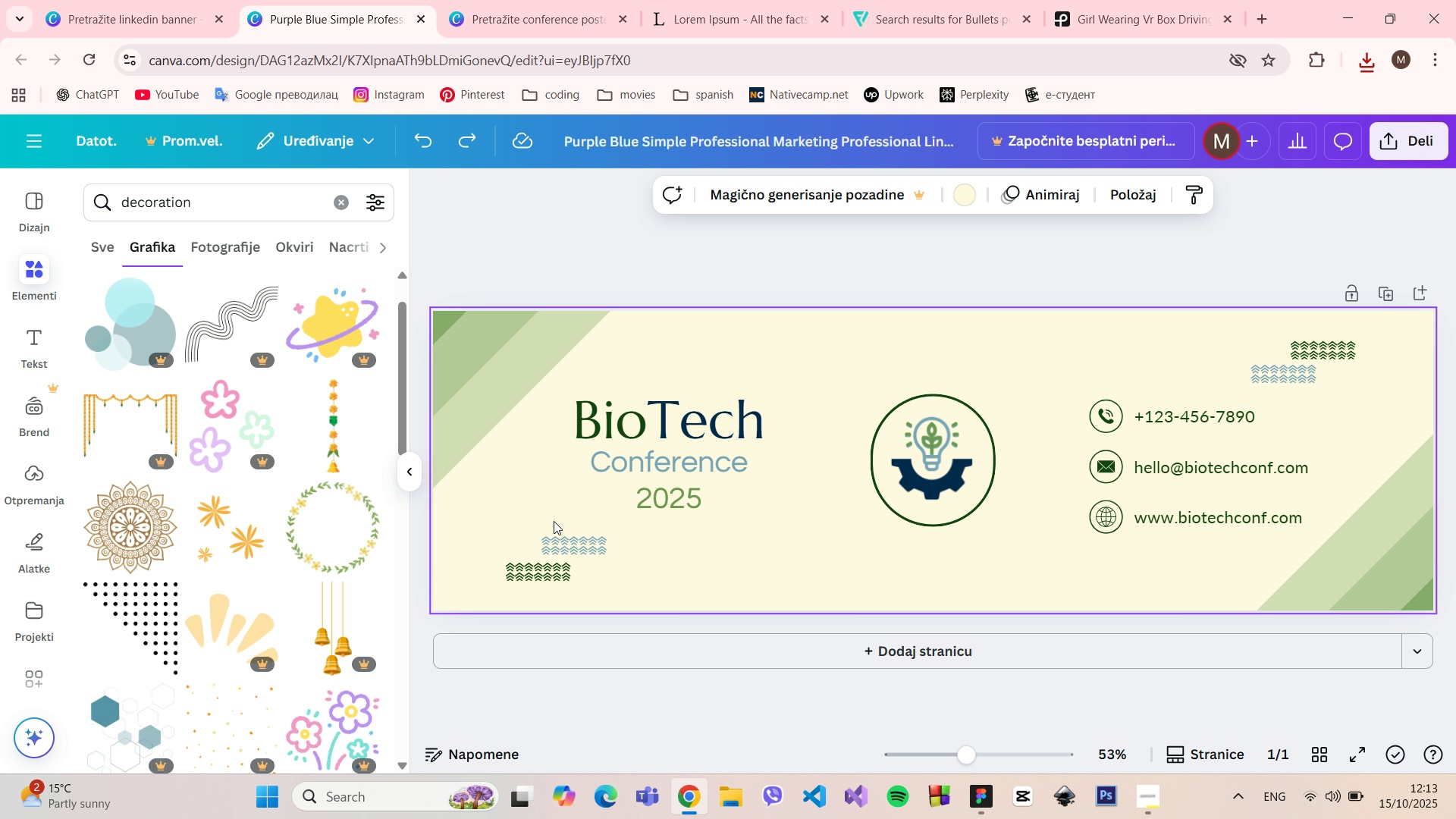 
left_click([558, 564])
 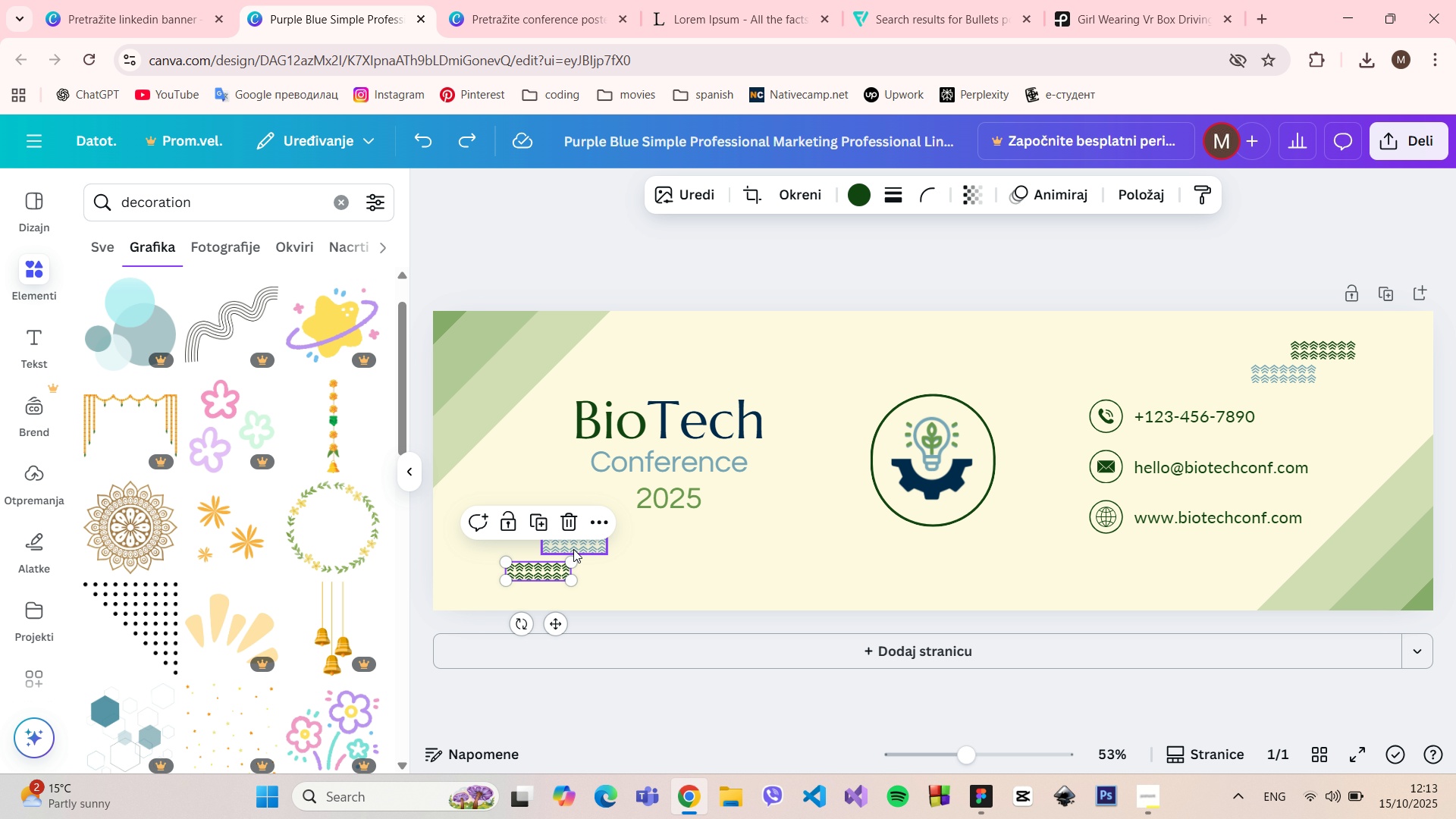 
hold_key(key=ShiftLeft, duration=0.46)
left_click([573, 549])
 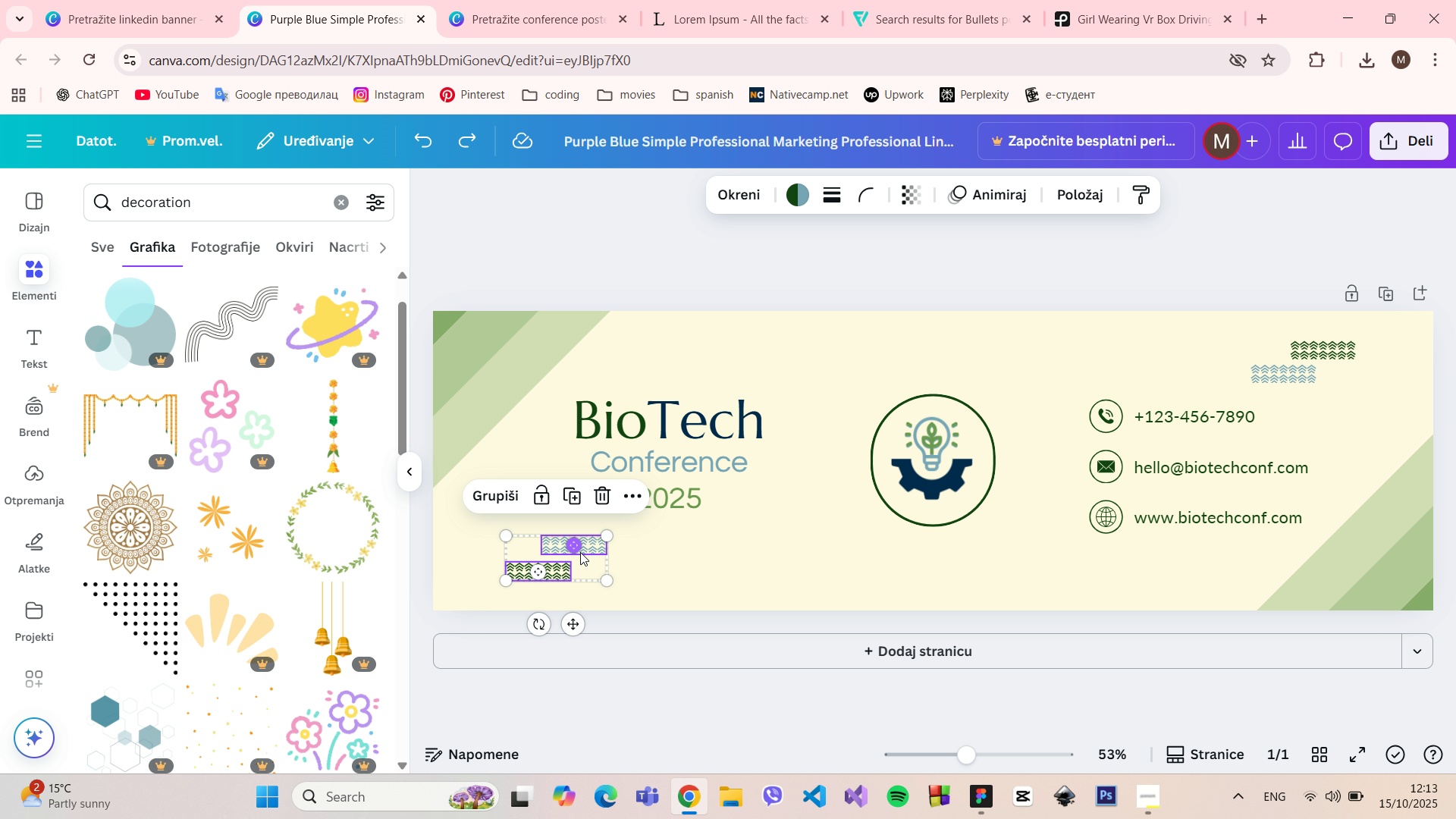 
left_click_drag(start_coordinate=[582, 552], to_coordinate=[582, 541])
 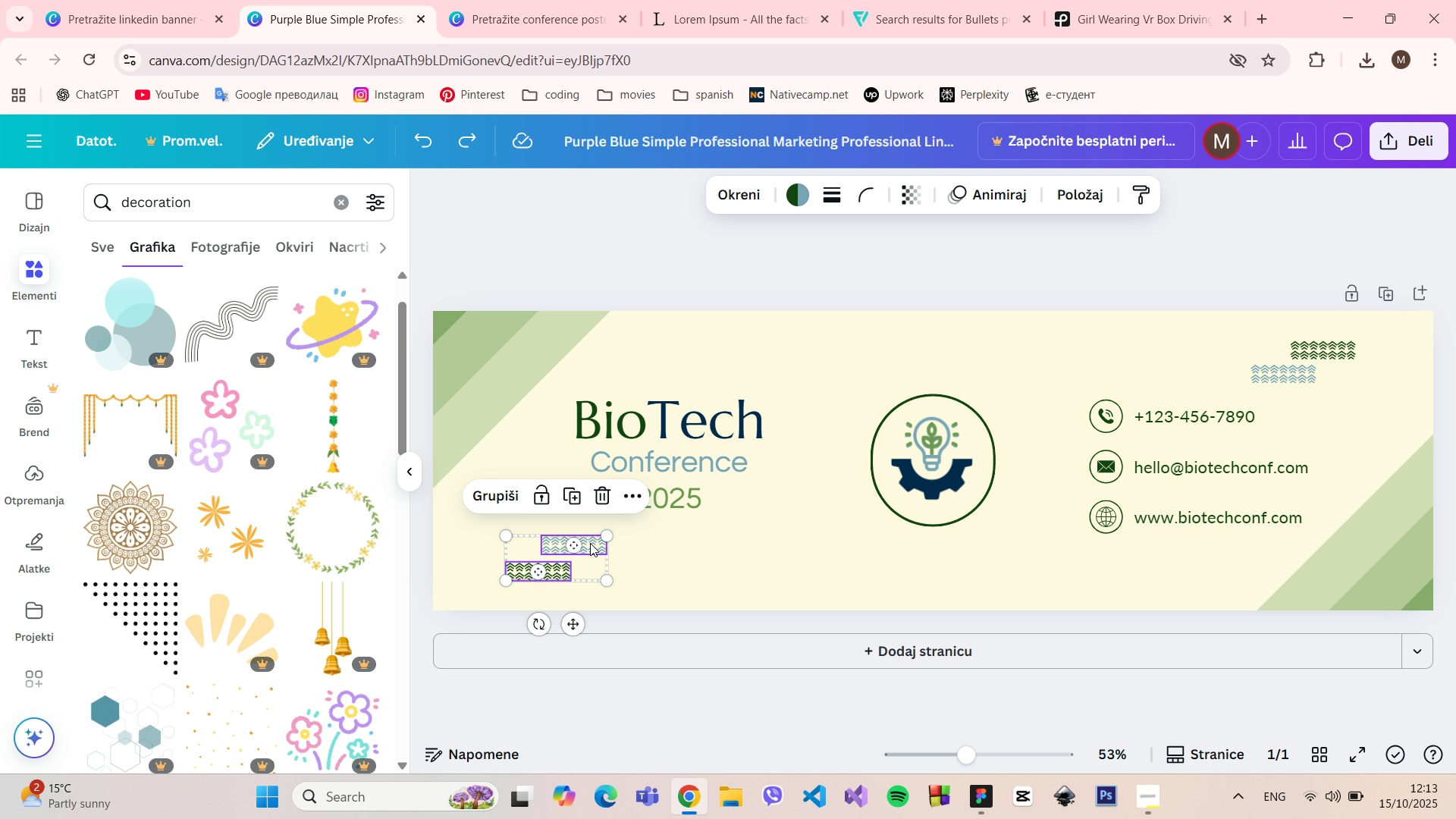 
left_click_drag(start_coordinate=[590, 543], to_coordinate=[589, 524])
 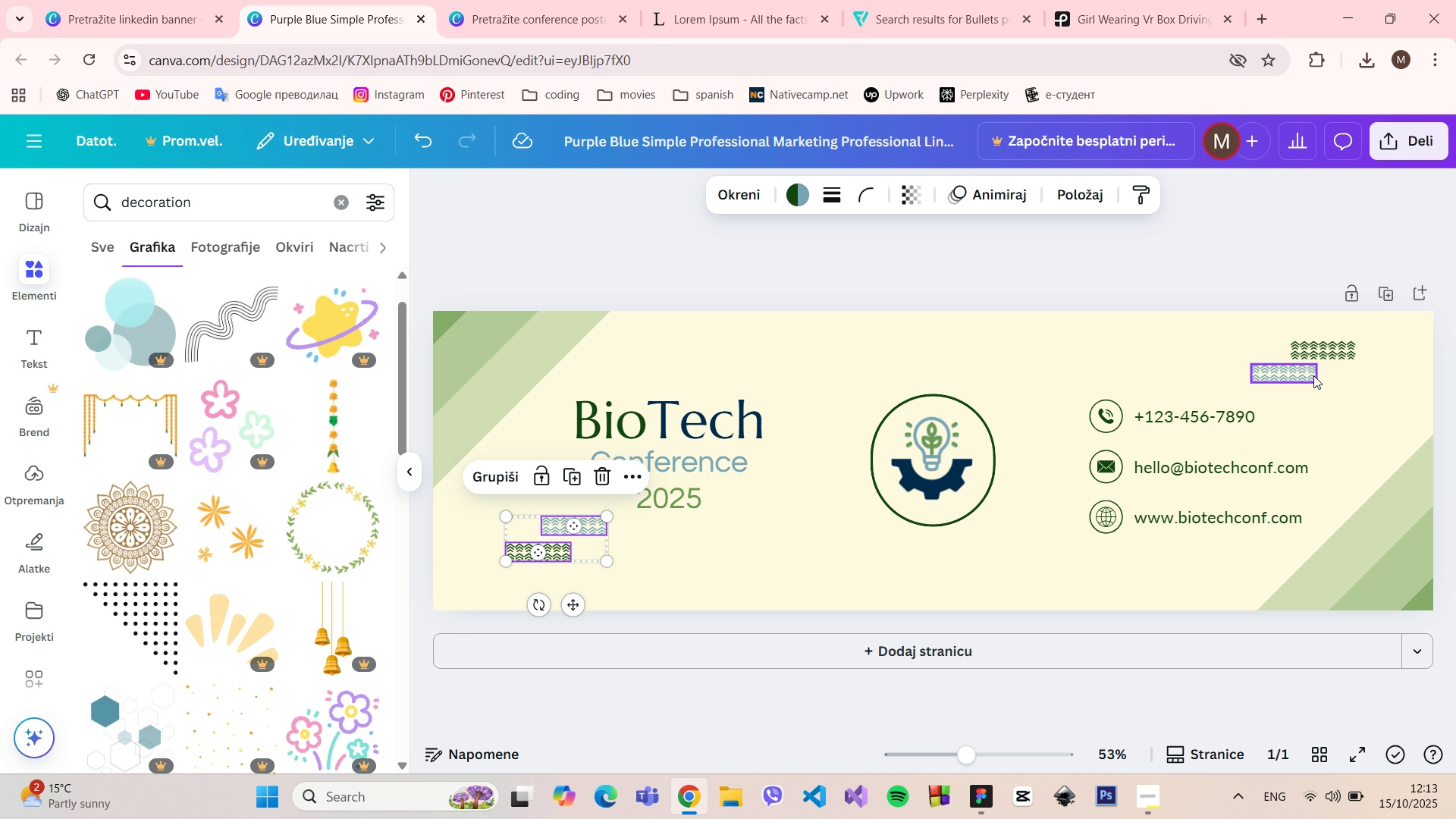 
left_click([1313, 375])
 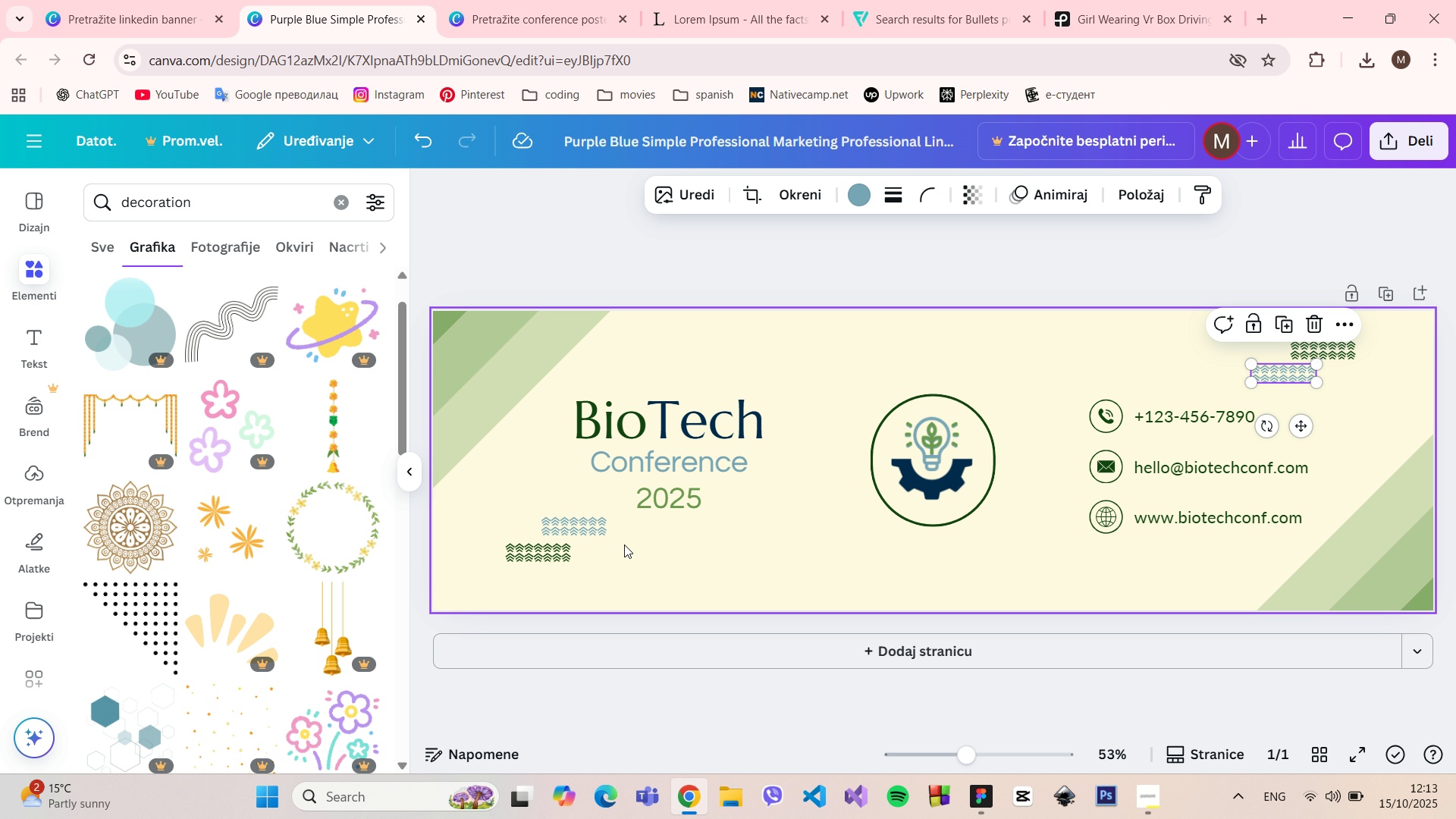 
left_click([540, 547])
 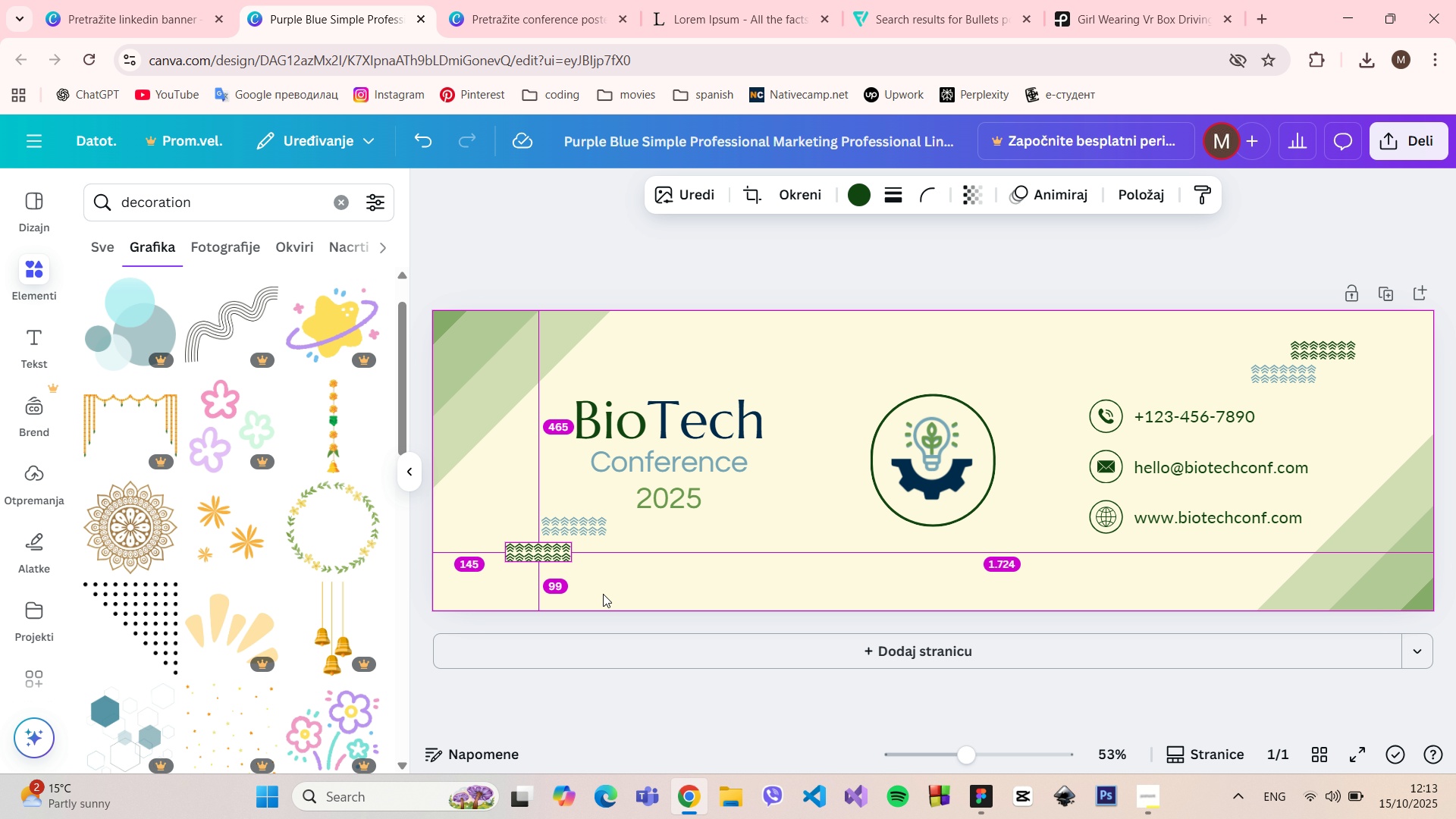 
hold_key(key=AltLeft, duration=0.62)
 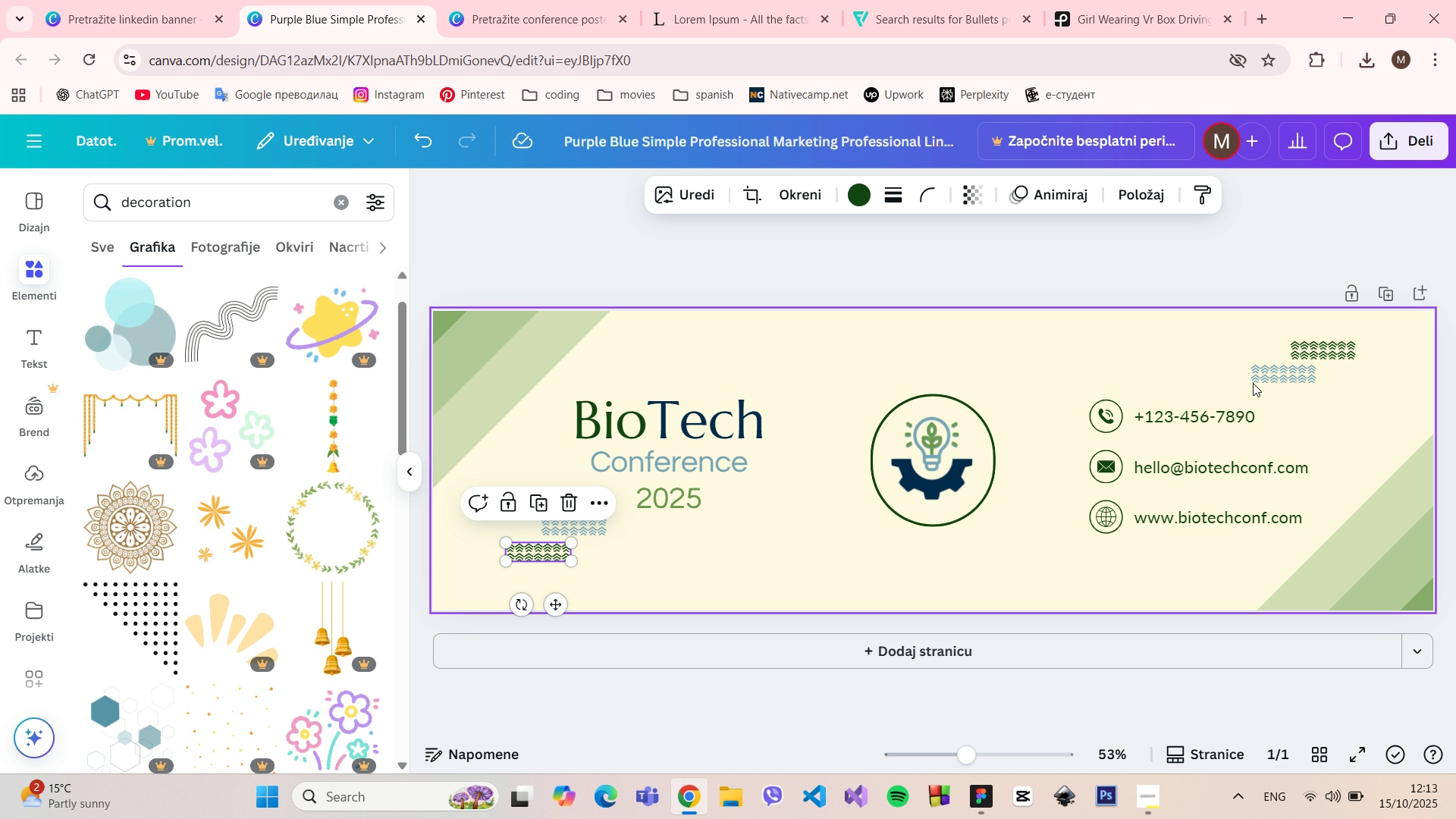 
left_click([1260, 378])
 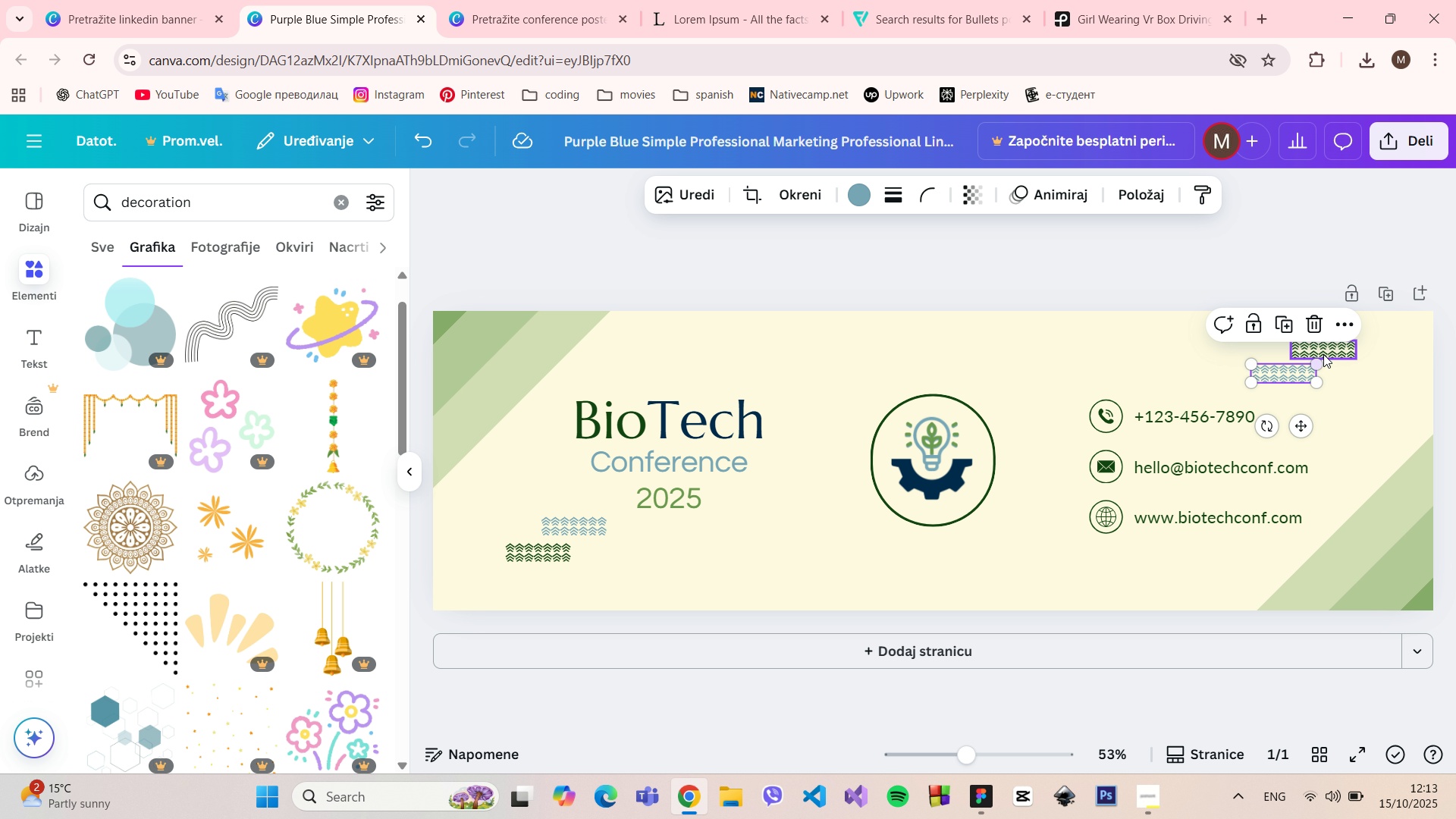 
hold_key(key=ShiftLeft, duration=0.4)
 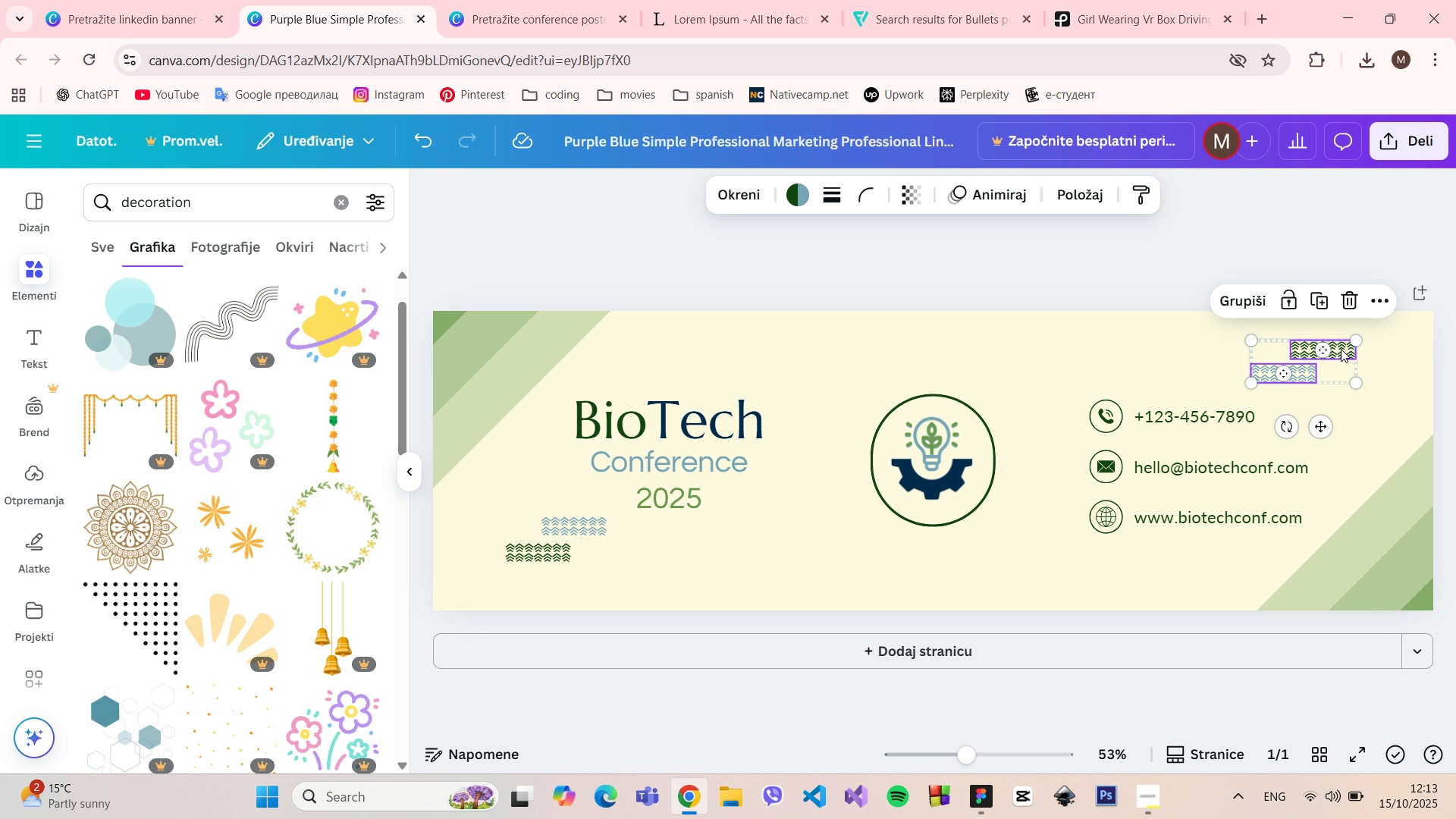 
left_click_drag(start_coordinate=[1341, 349], to_coordinate=[1342, 362])
 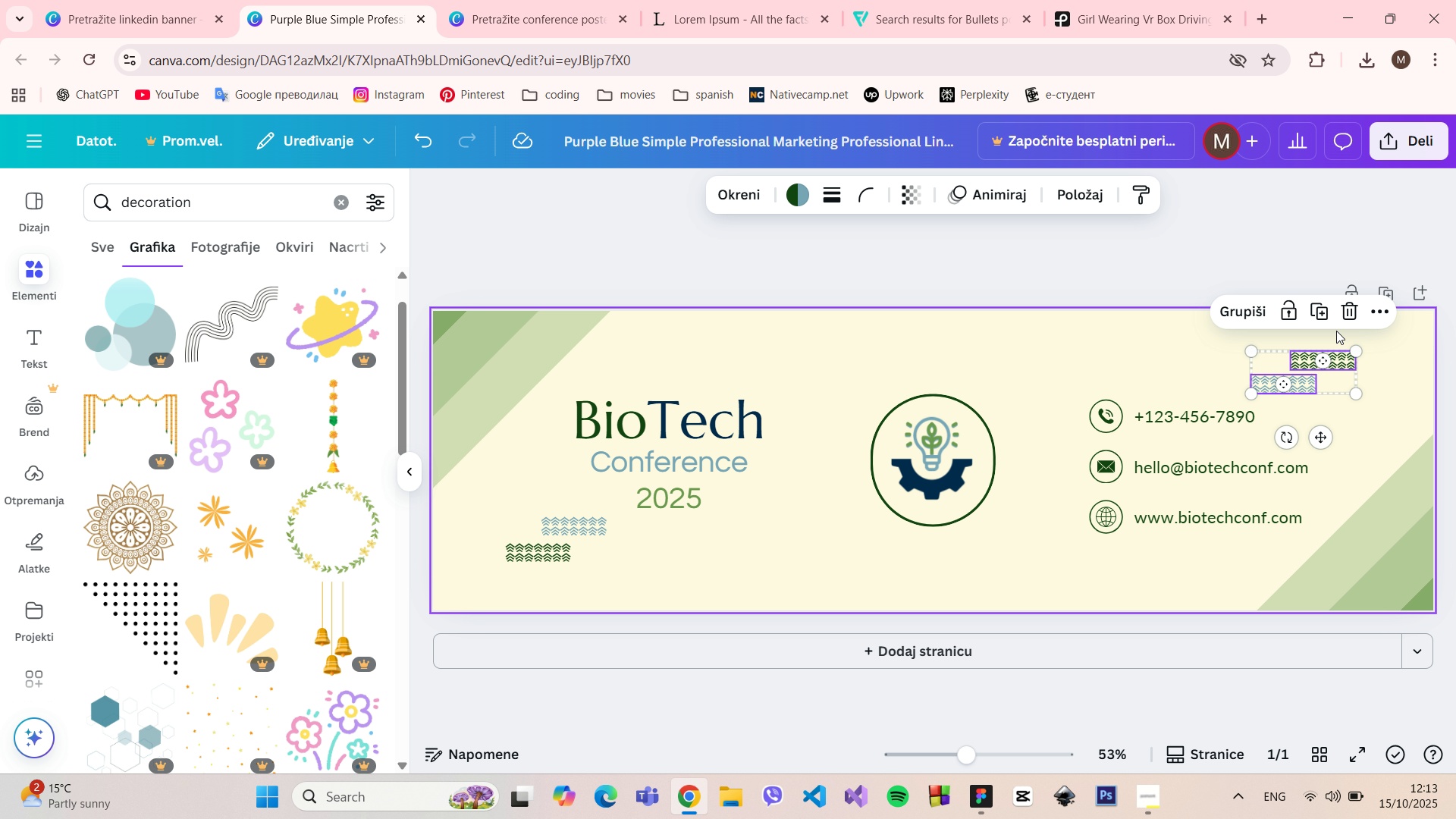 
hold_key(key=AltLeft, duration=0.43)
 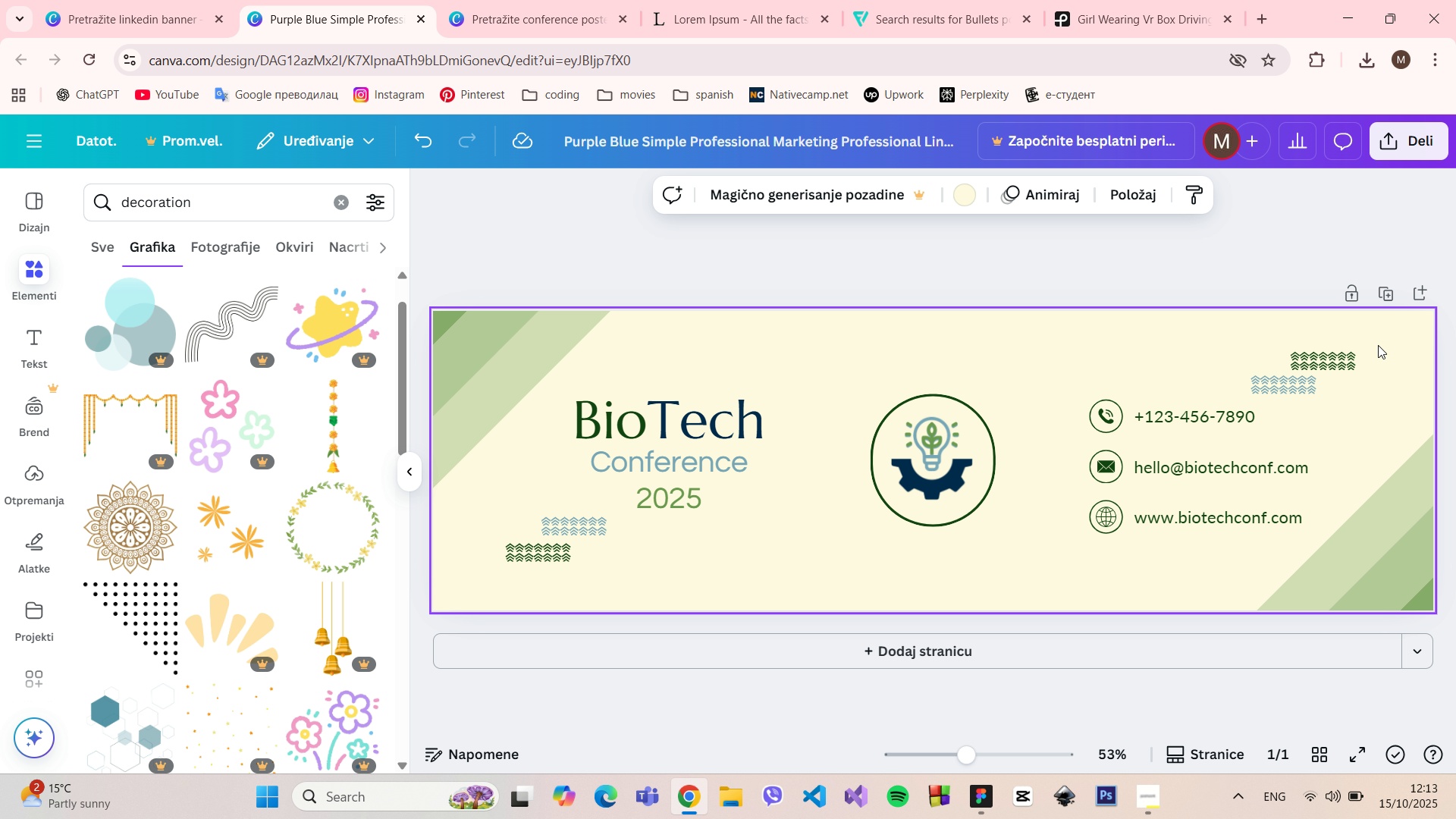 
left_click([1378, 344])
 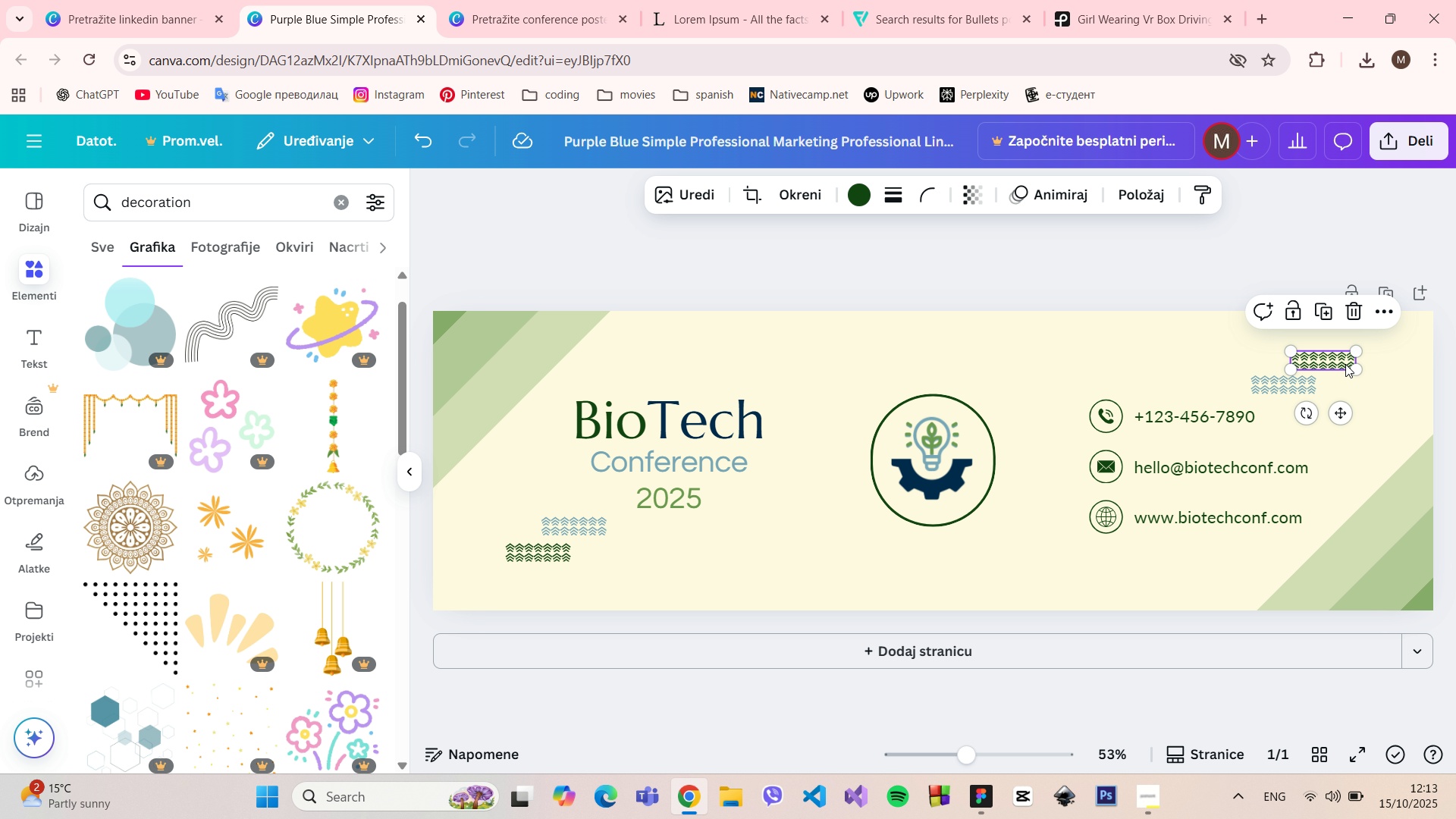 
left_click([1345, 364])
 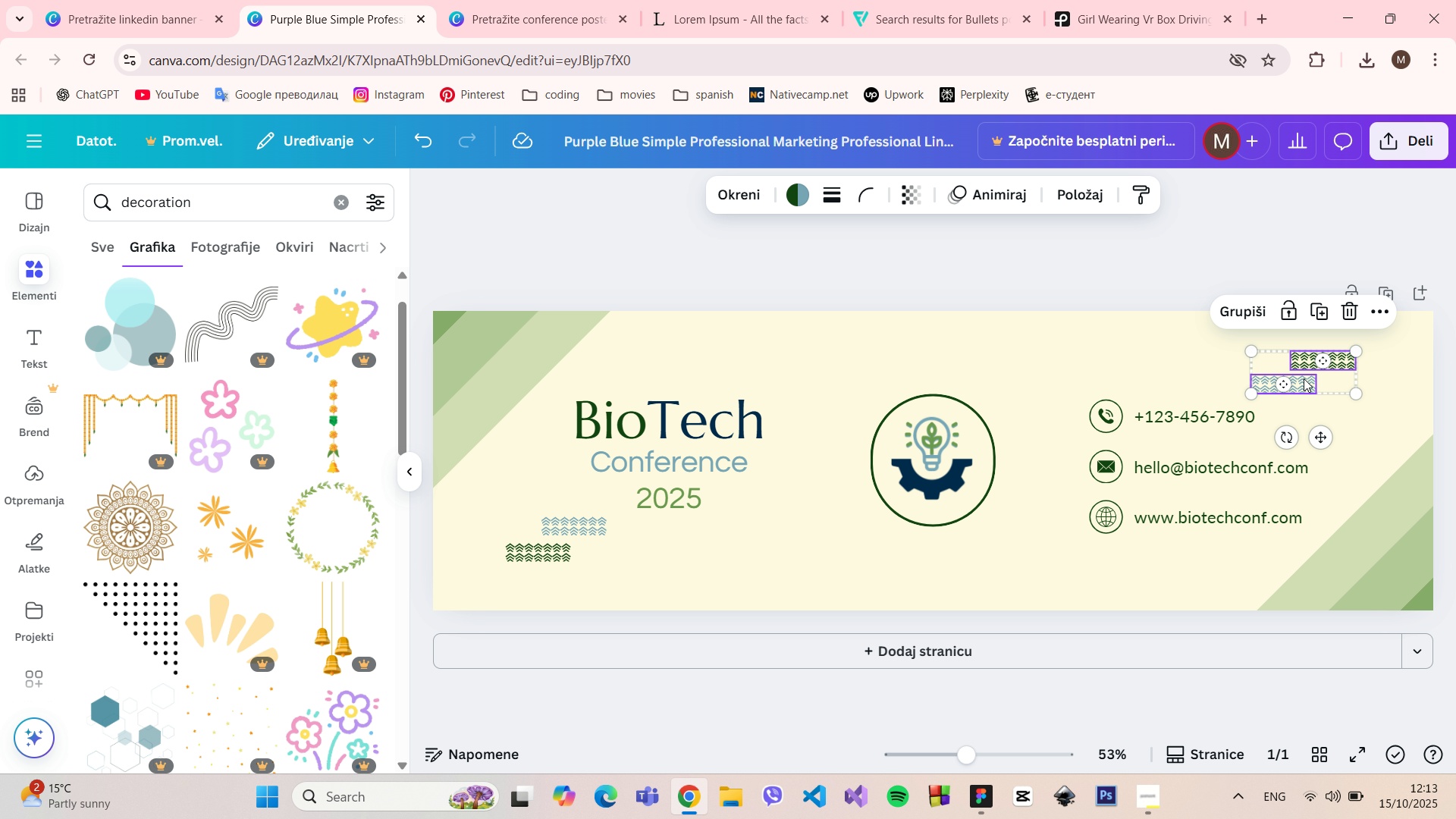 
hold_key(key=ShiftLeft, duration=0.46)
left_click([1304, 378])
 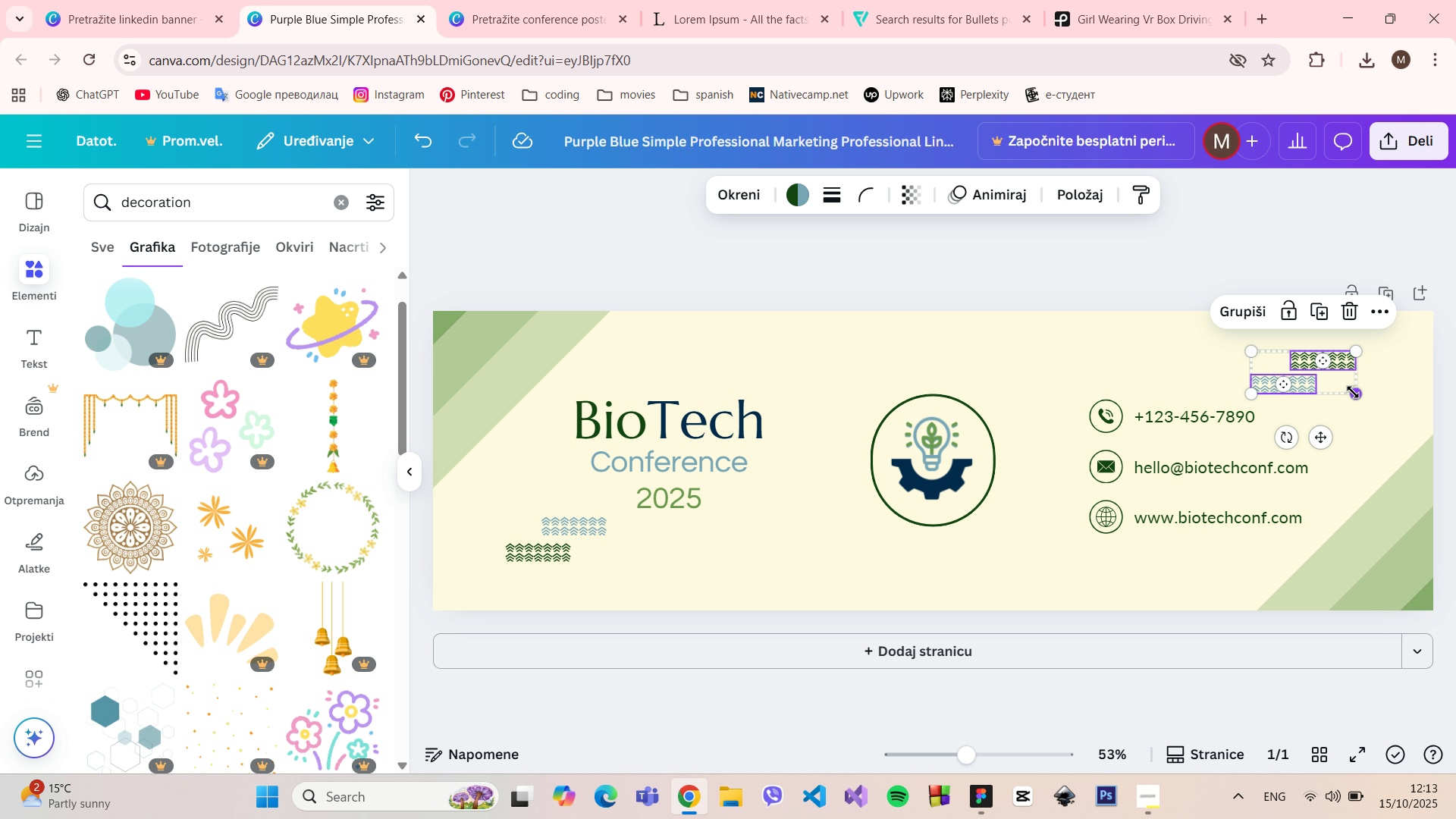 
left_click_drag(start_coordinate=[1356, 393], to_coordinate=[1329, 380])
 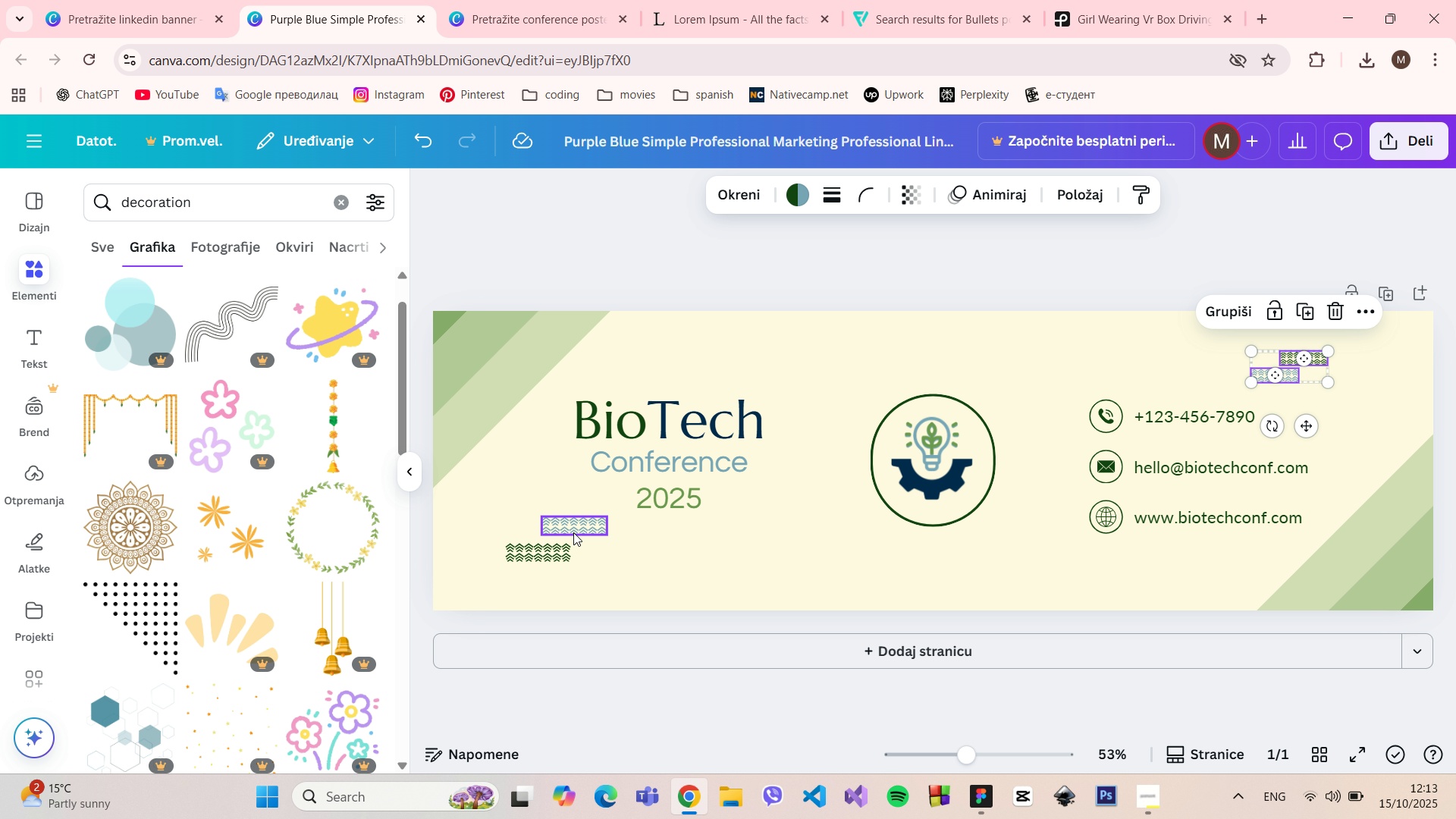 
left_click([573, 532])
 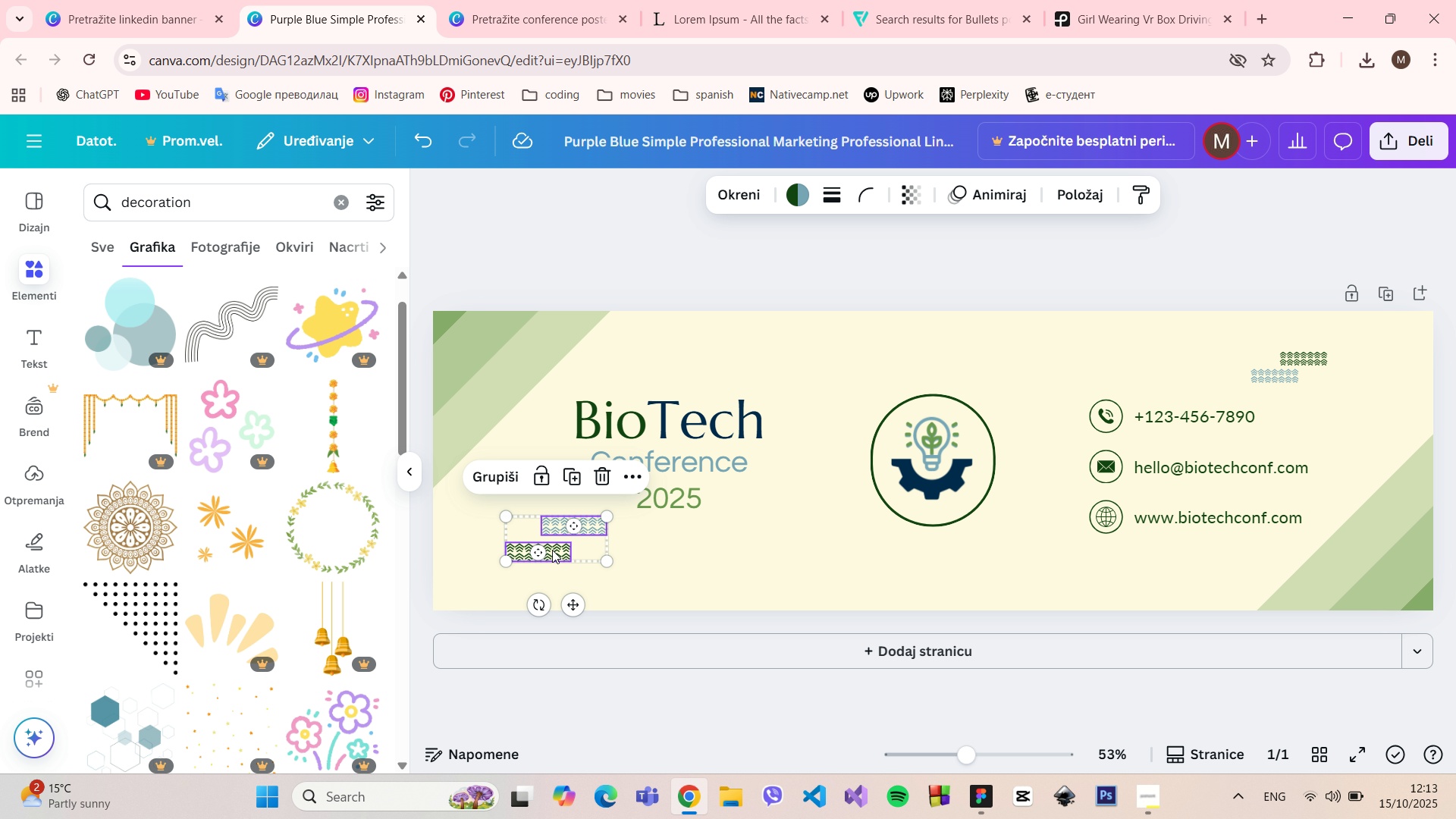 
hold_key(key=ShiftLeft, duration=0.45)
left_click([552, 550])
 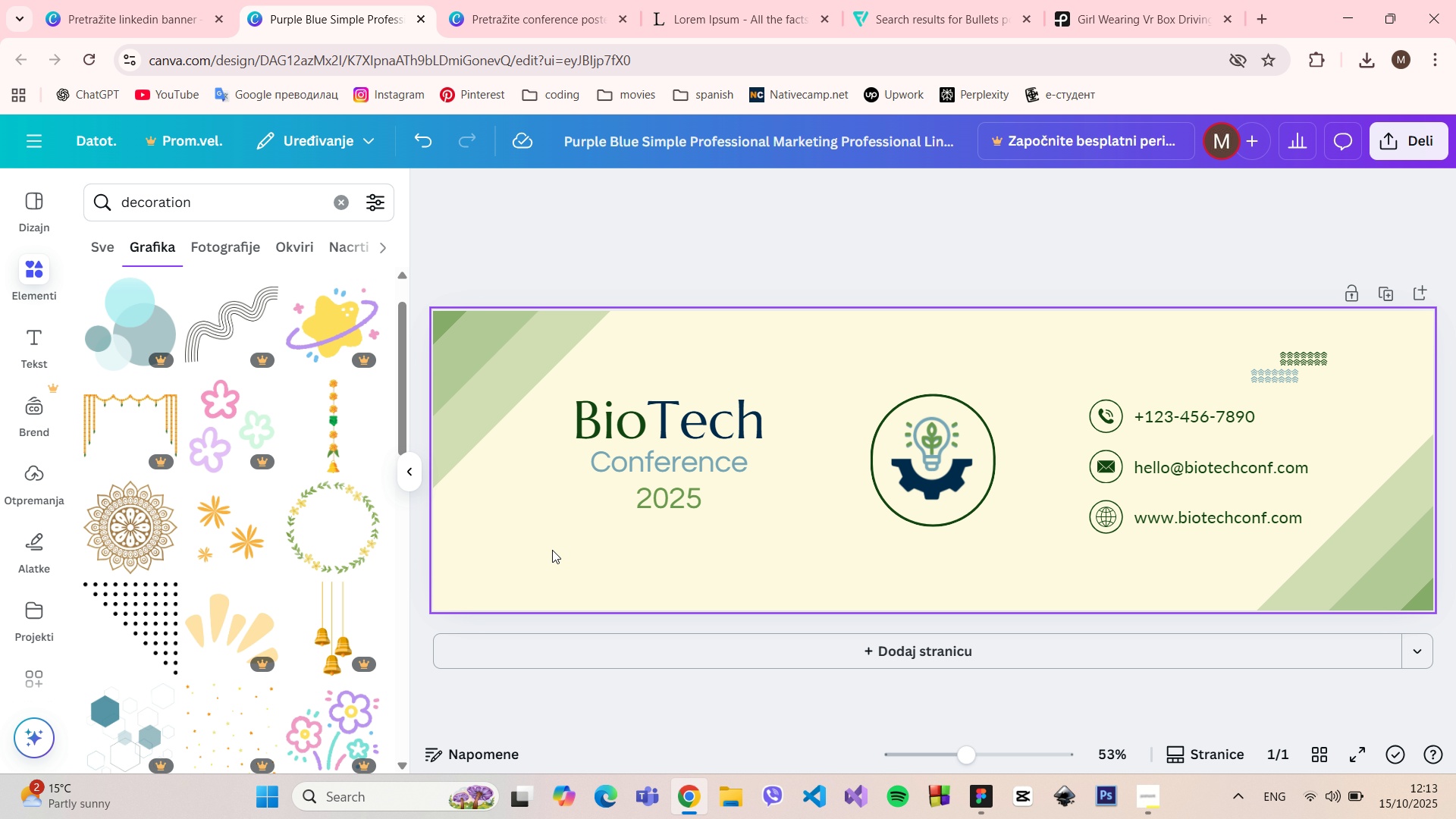 
key(Backspace)
 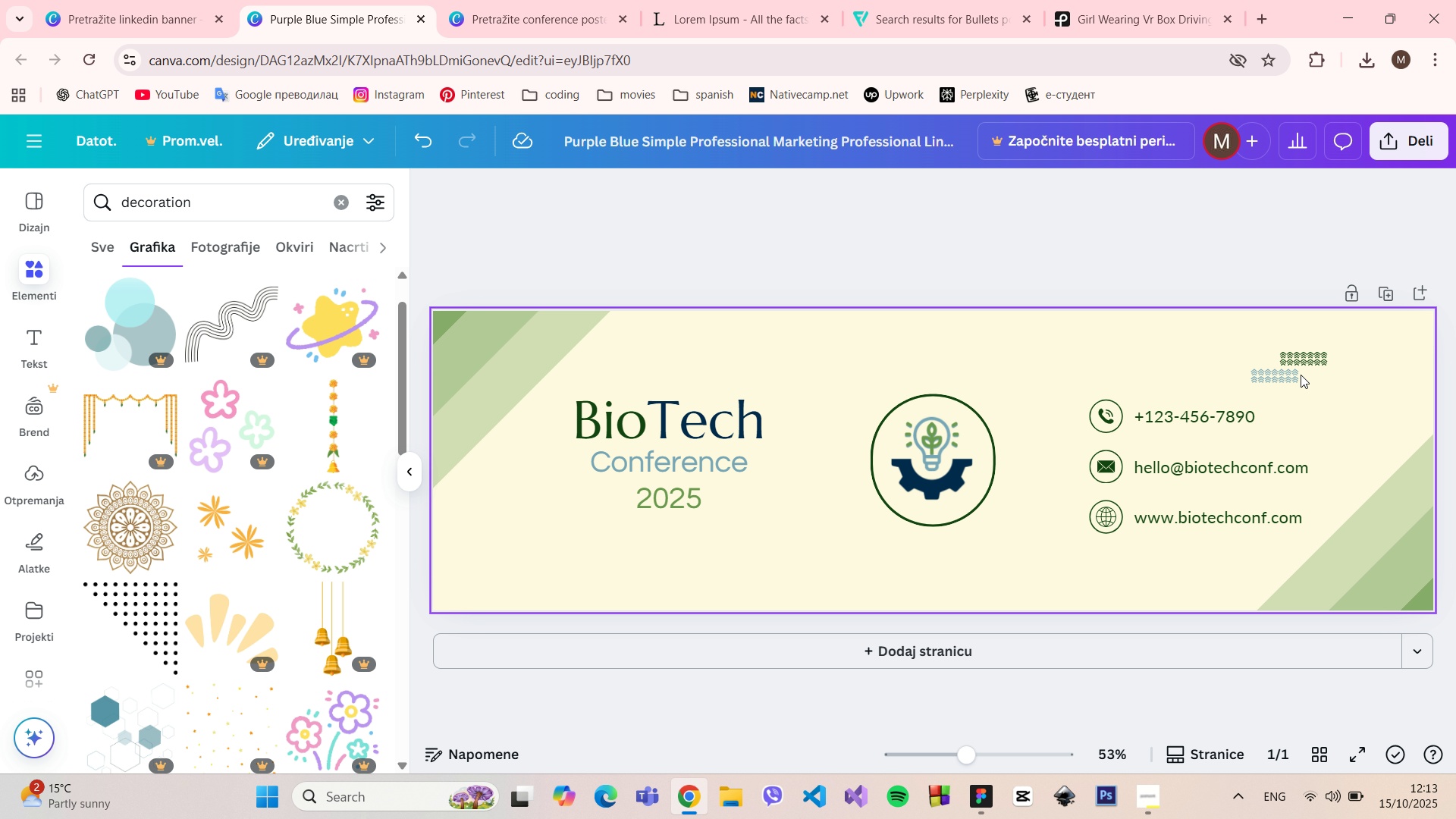 
left_click([1295, 375])
 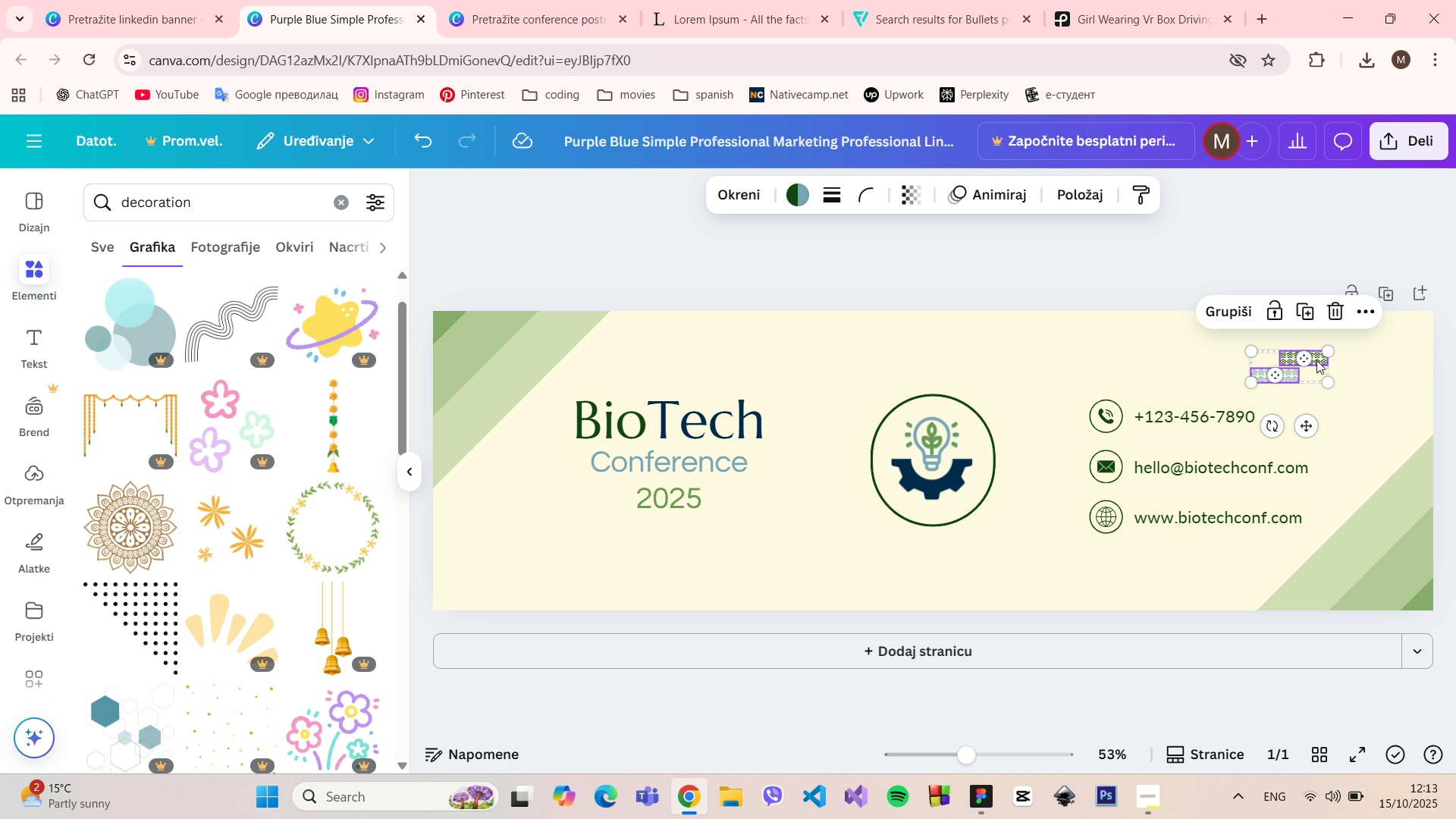 
hold_key(key=ShiftLeft, duration=0.34)
left_click([1316, 360])
 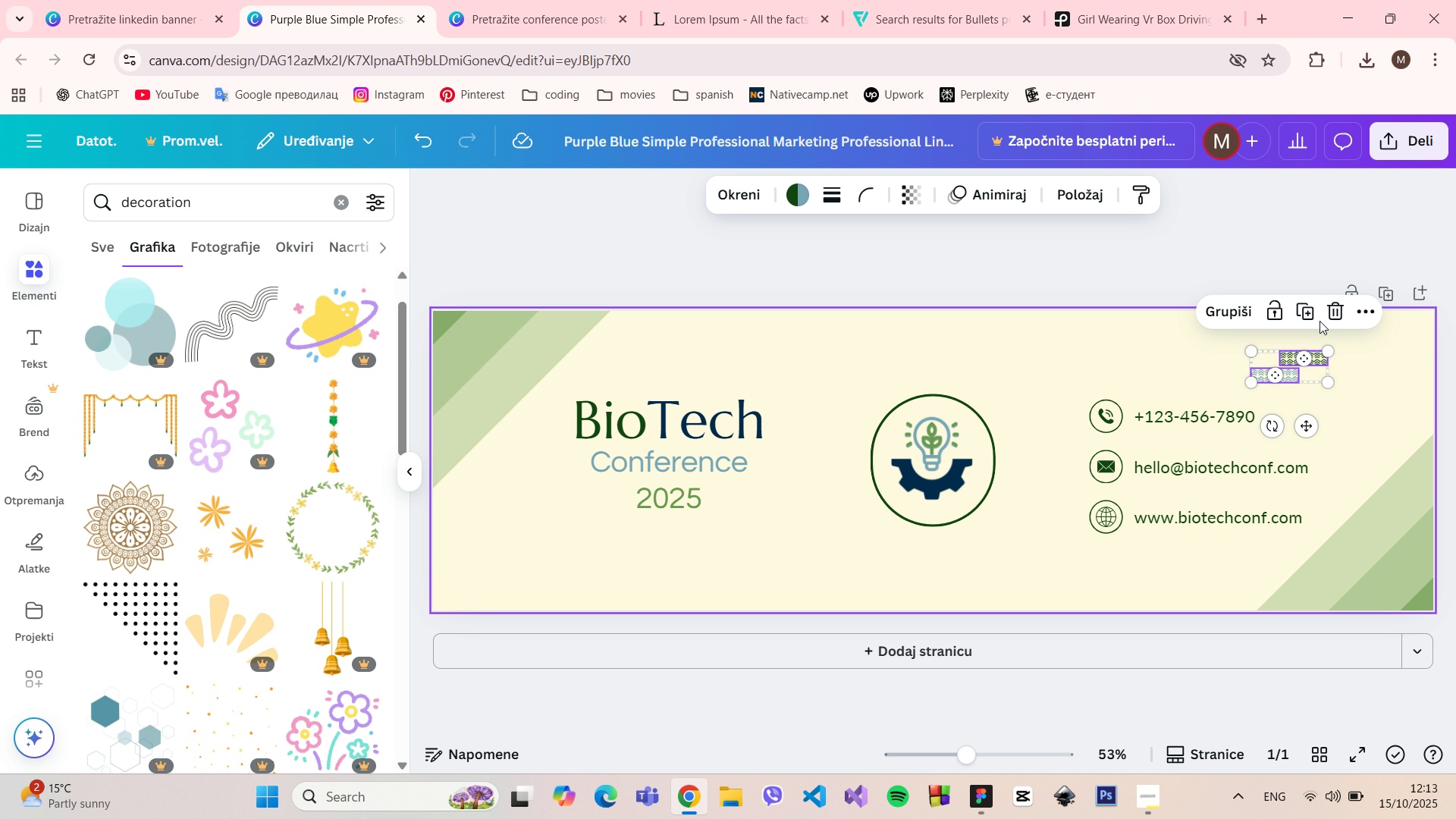 
hold_key(key=AltLeft, duration=1.51)
 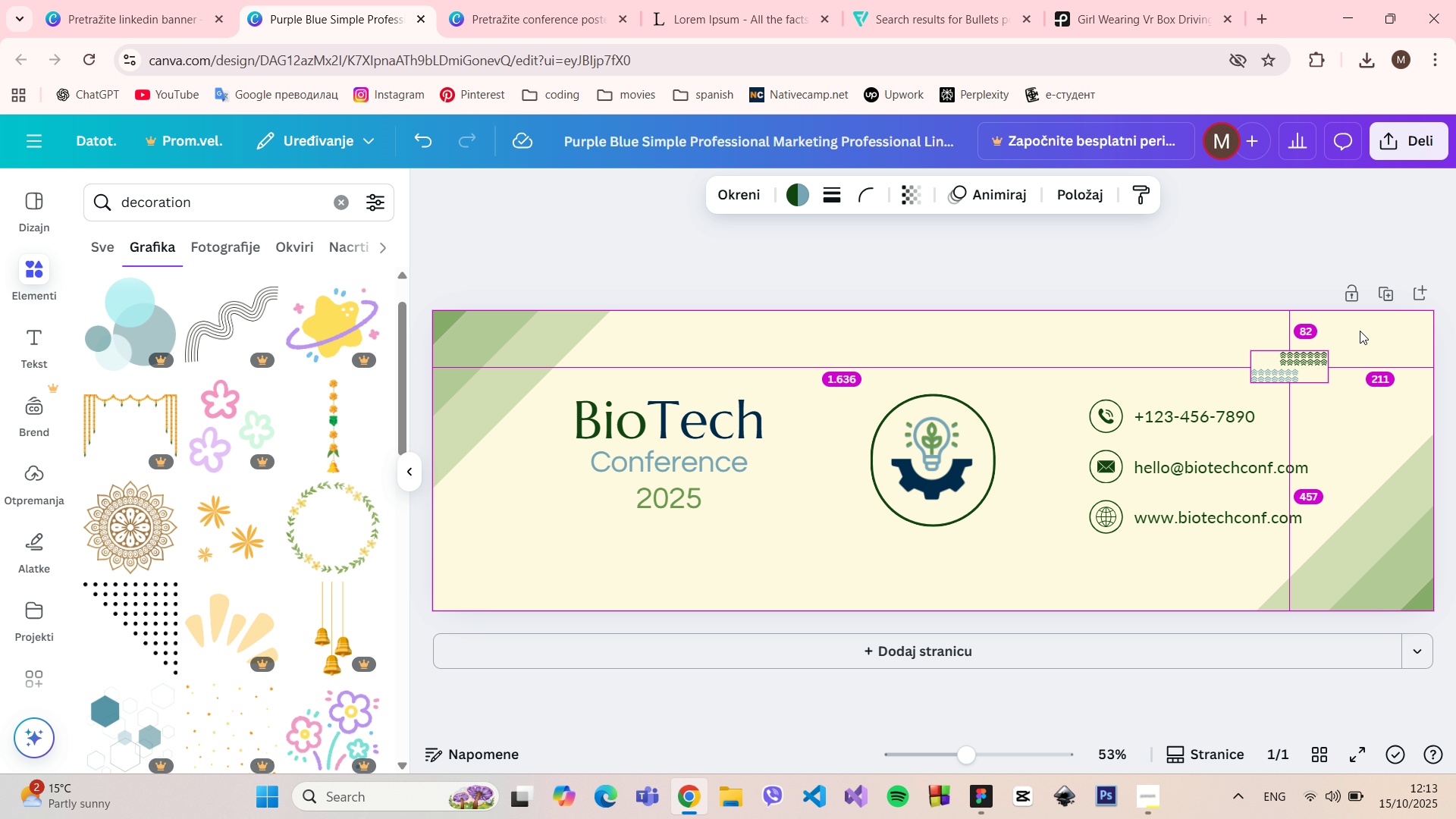 
hold_key(key=AltLeft, duration=0.55)
 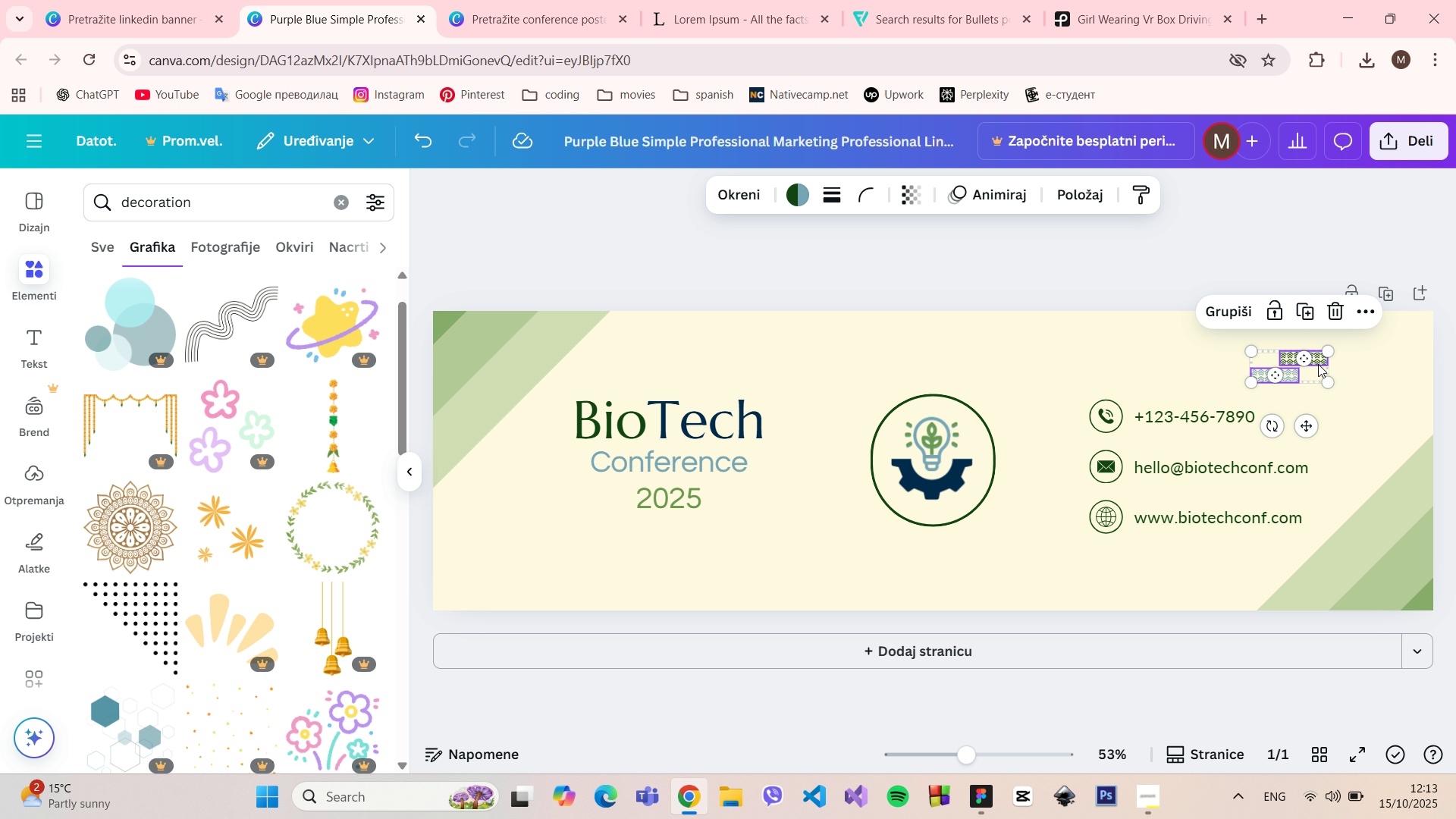 
left_click_drag(start_coordinate=[1316, 364], to_coordinate=[1316, 369])
 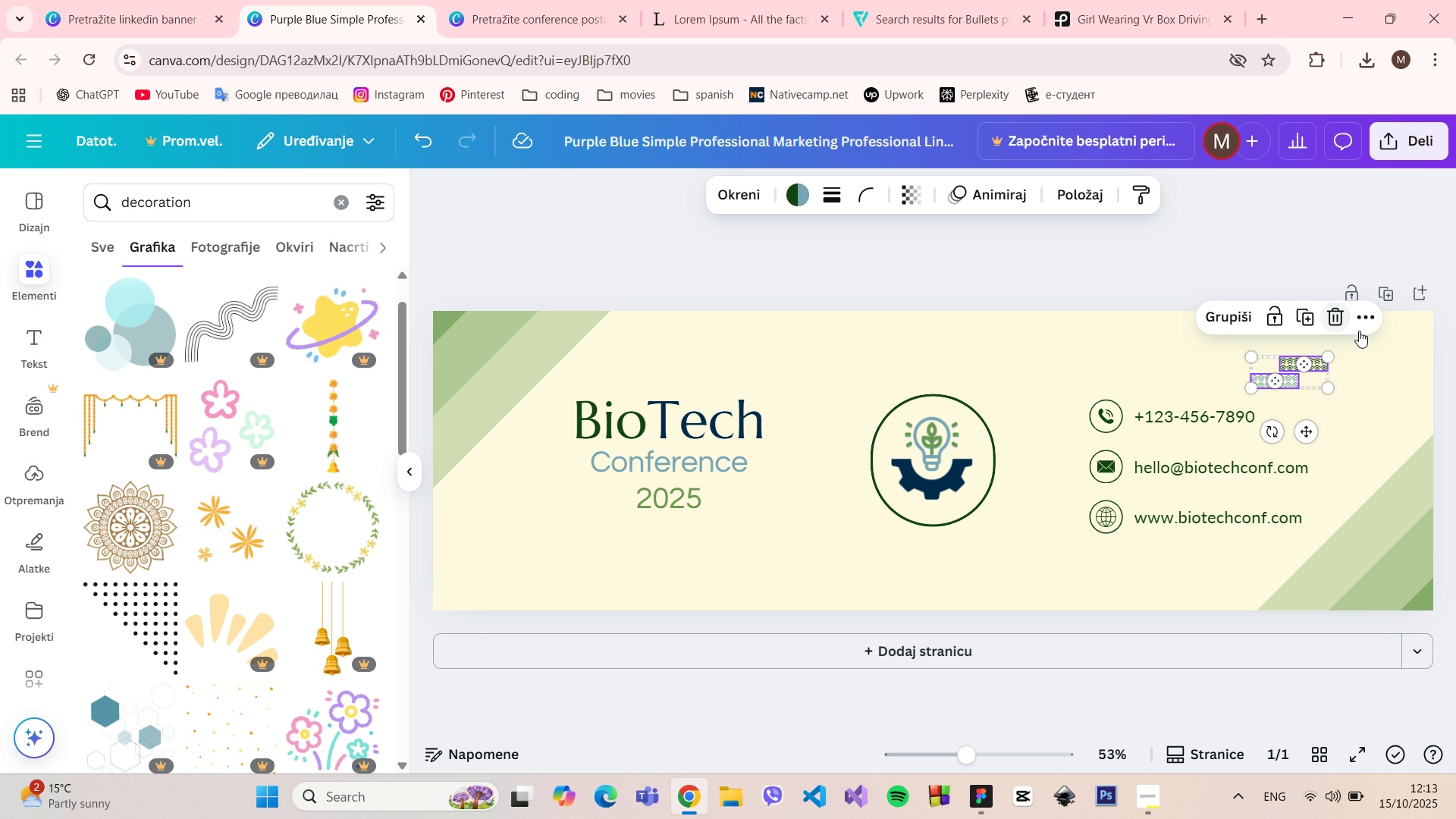 
hold_key(key=AltLeft, duration=1.49)
 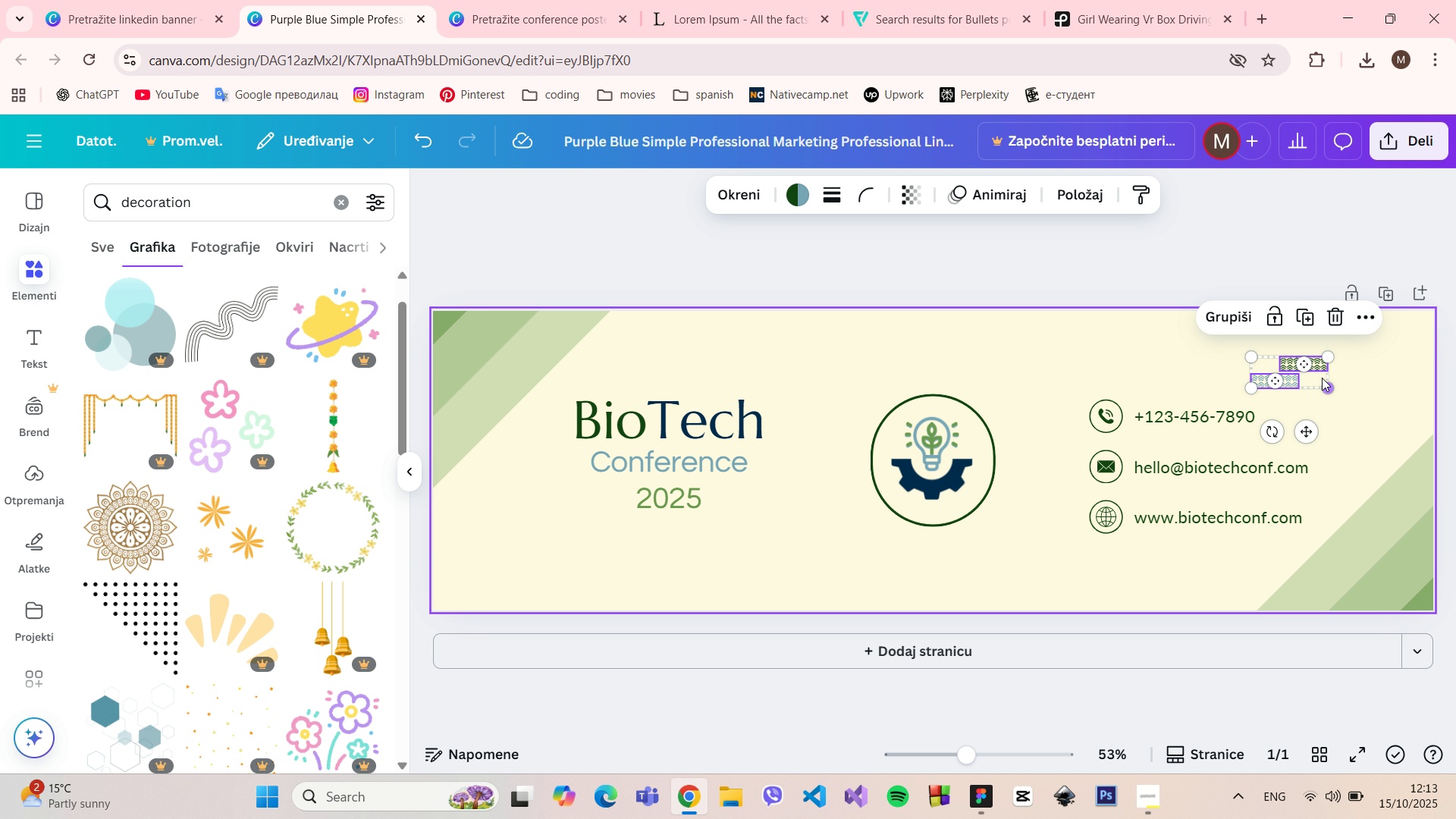 
left_click_drag(start_coordinate=[1320, 366], to_coordinate=[1382, 368])
 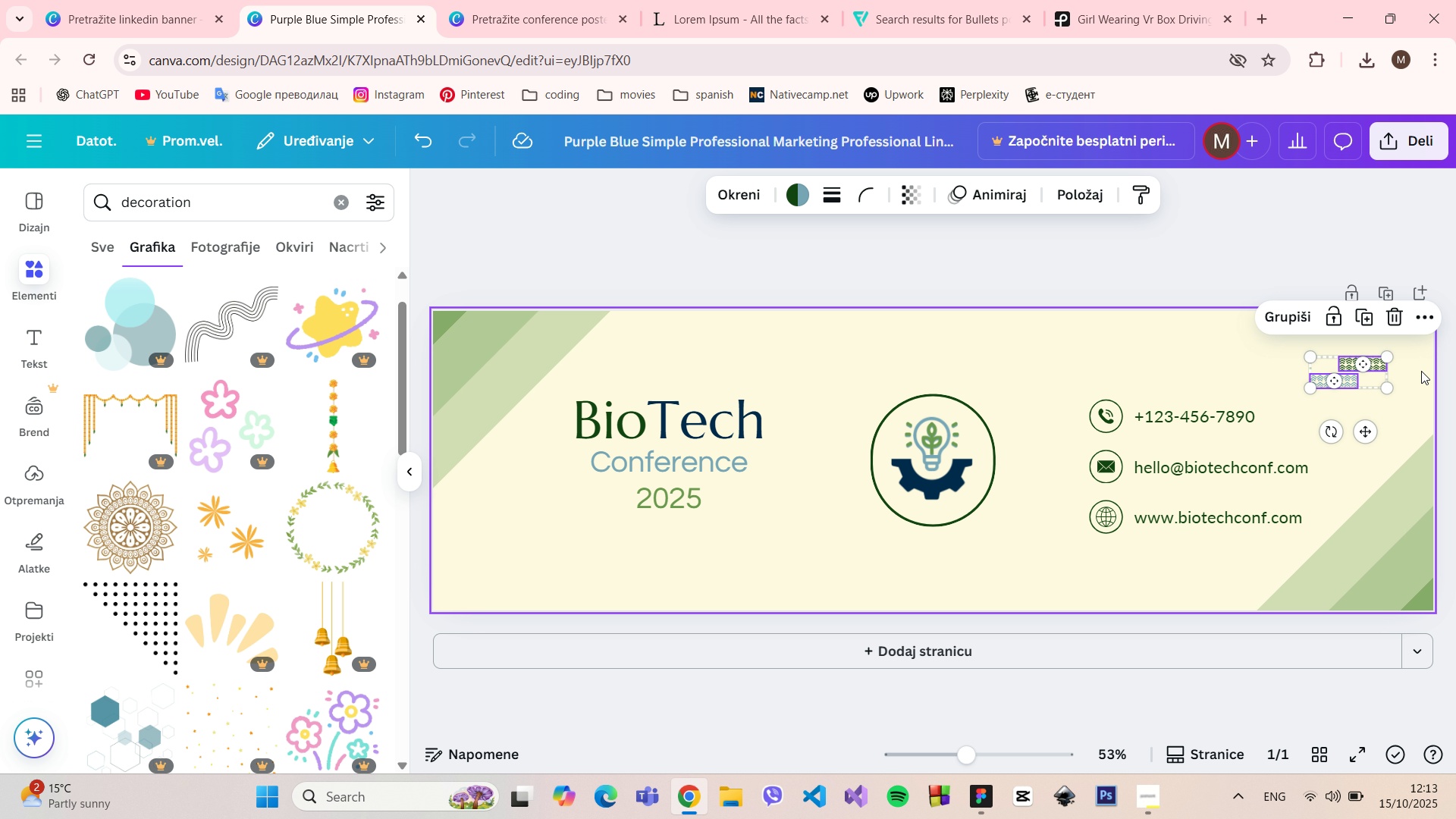 
hold_key(key=AltLeft, duration=0.49)
 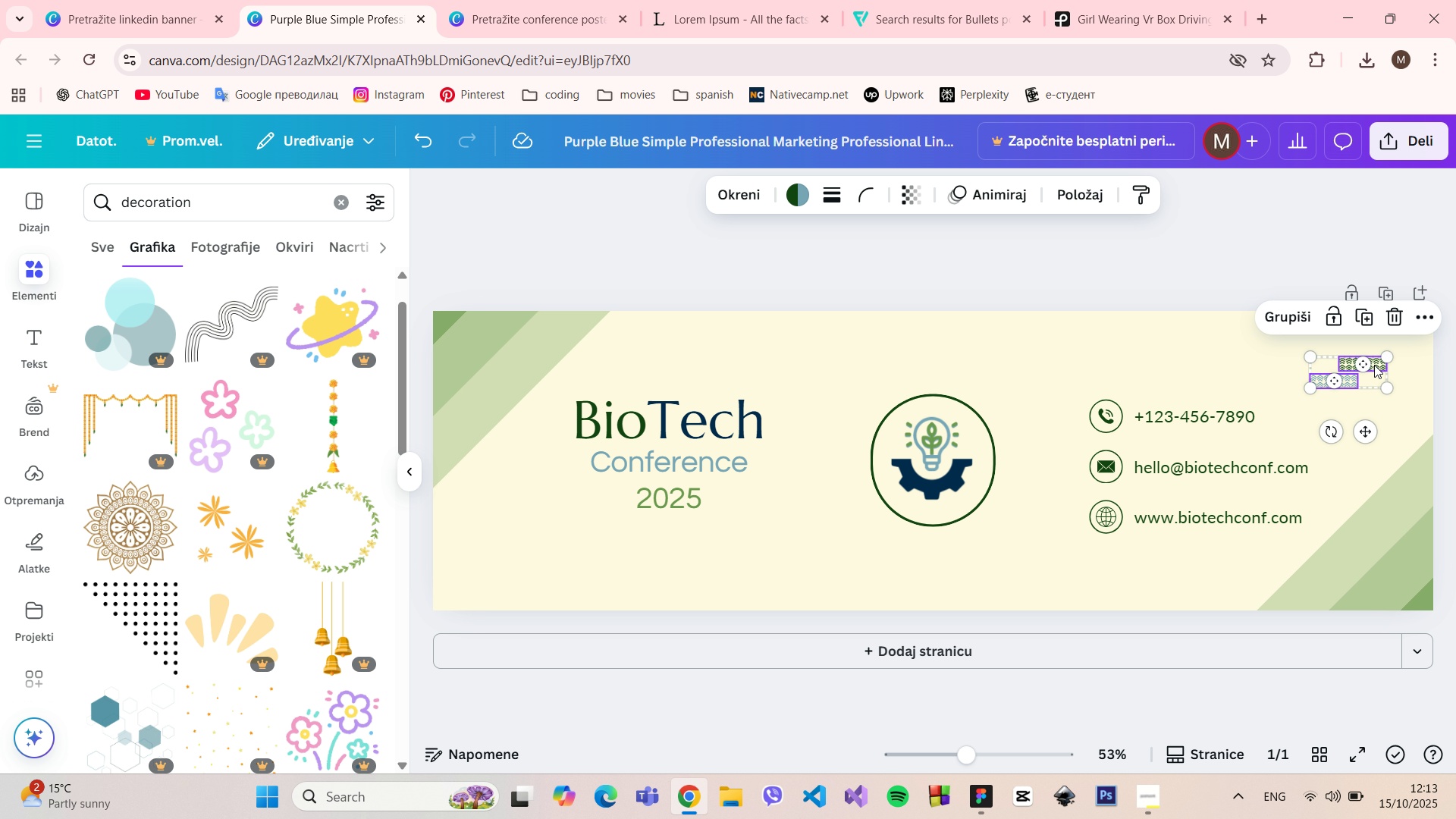 
left_click_drag(start_coordinate=[1376, 364], to_coordinate=[1391, 365])
 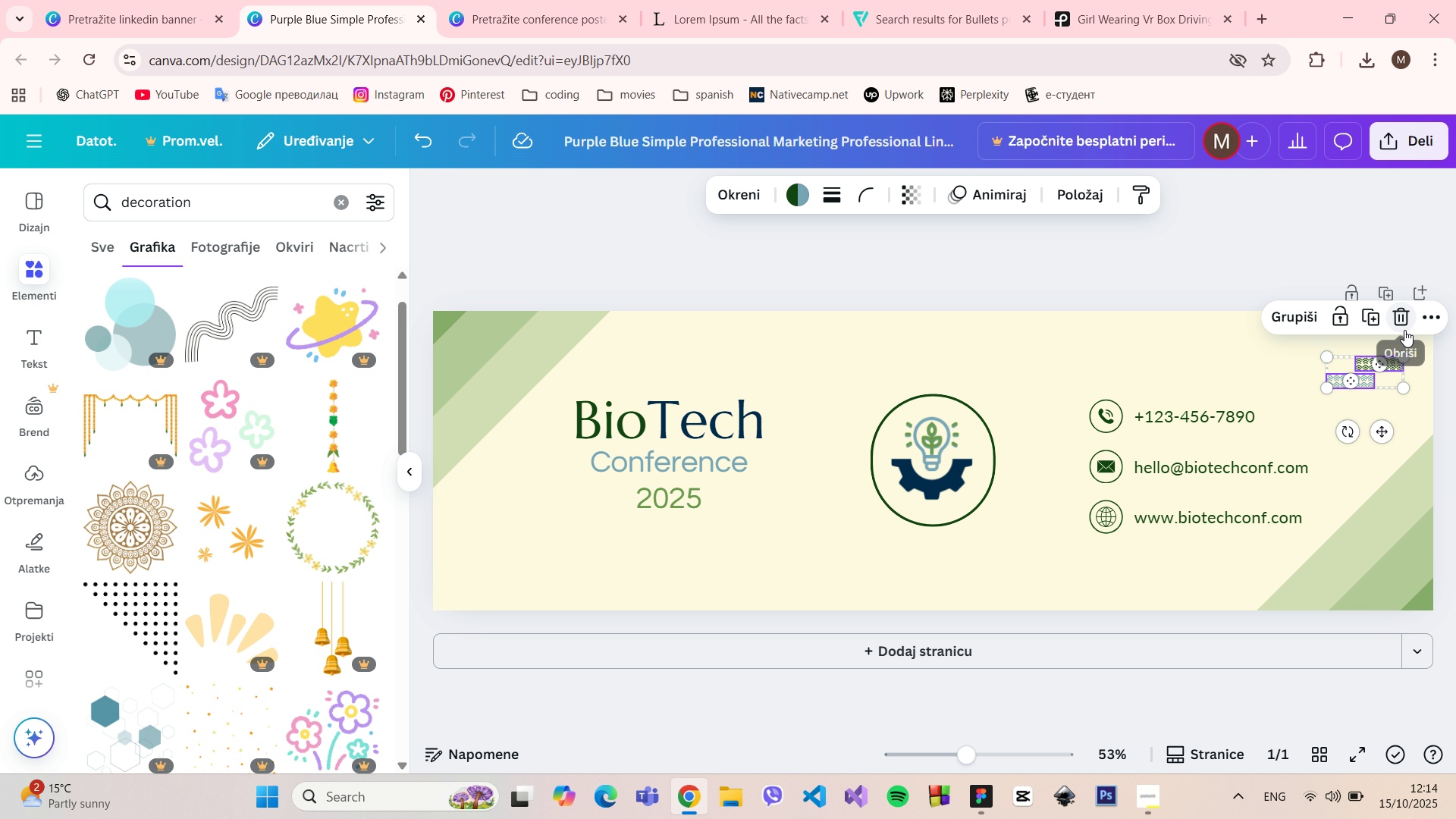 
hold_key(key=AltLeft, duration=0.84)
 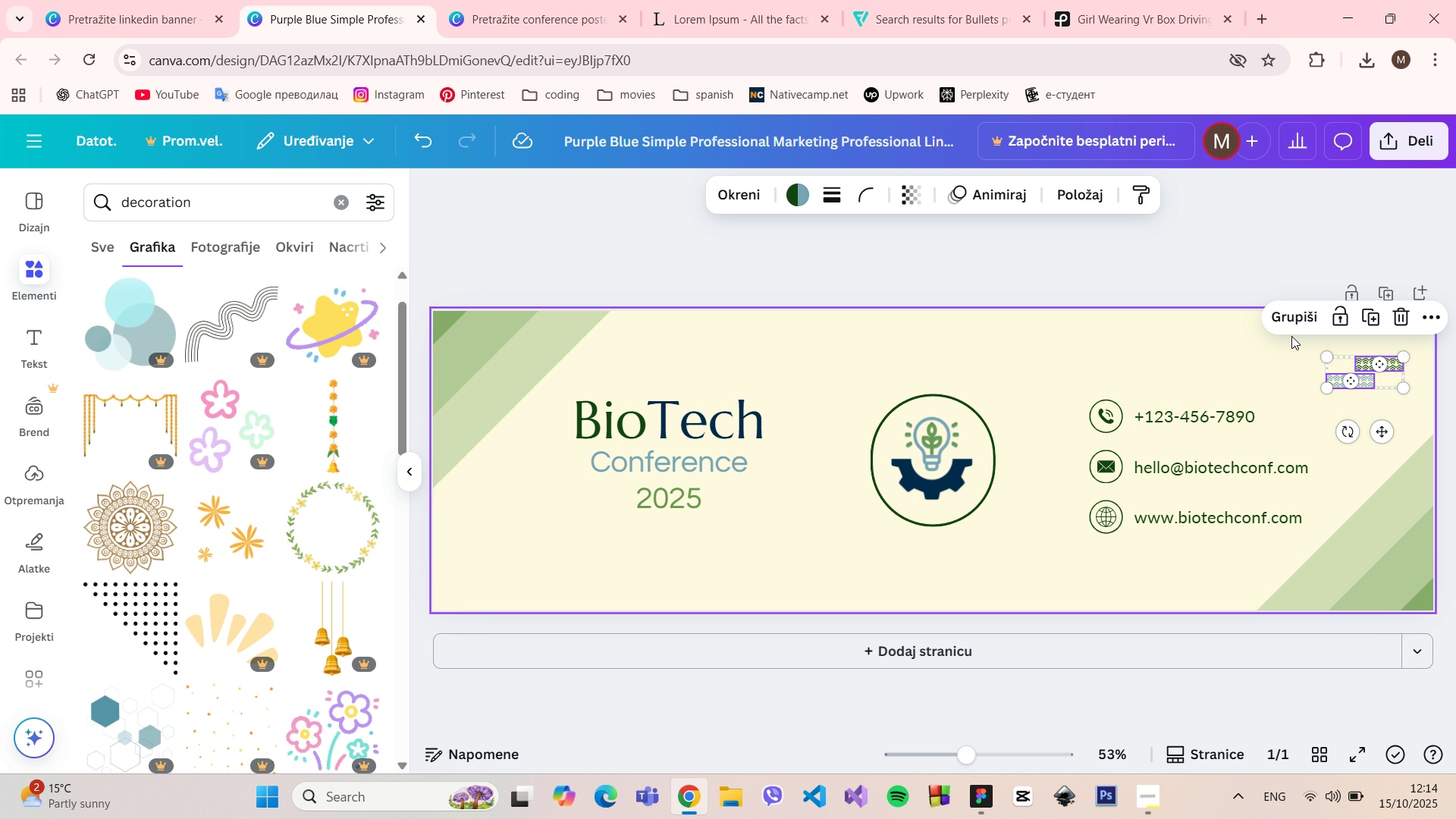 
hold_key(key=AltLeft, duration=1.18)
 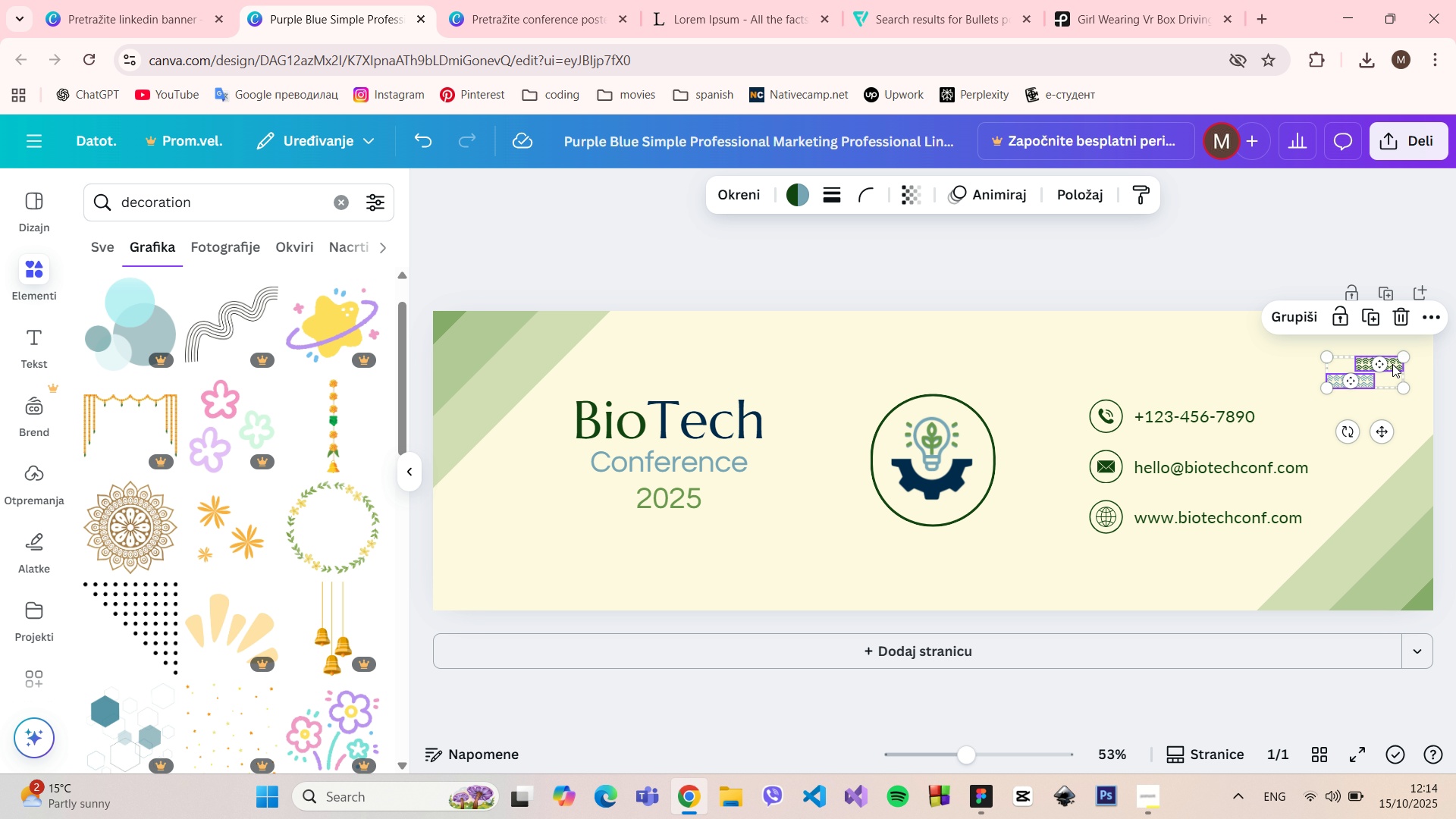 
left_click_drag(start_coordinate=[1392, 364], to_coordinate=[1393, 375])
 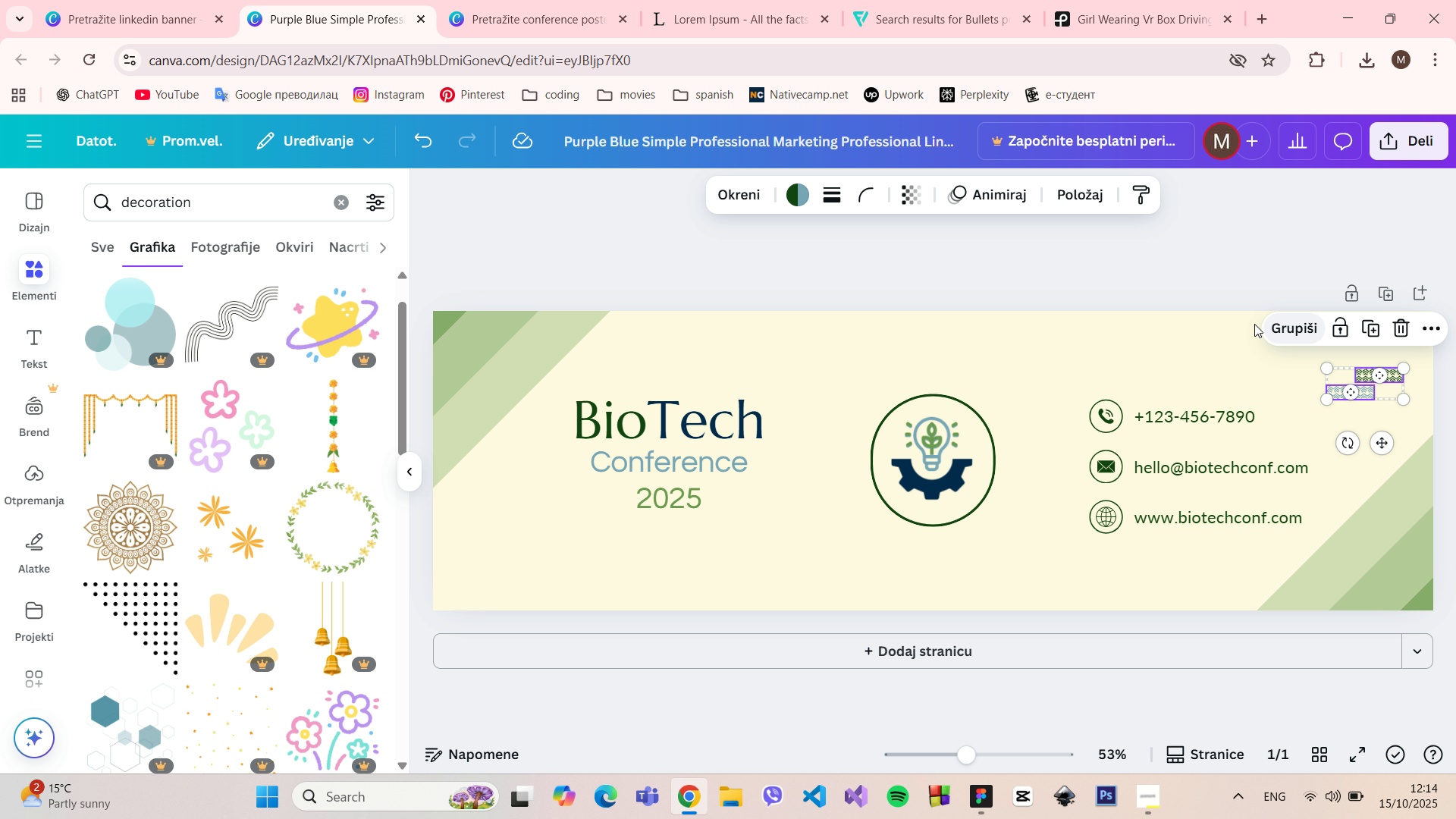 
hold_key(key=AltLeft, duration=0.66)
 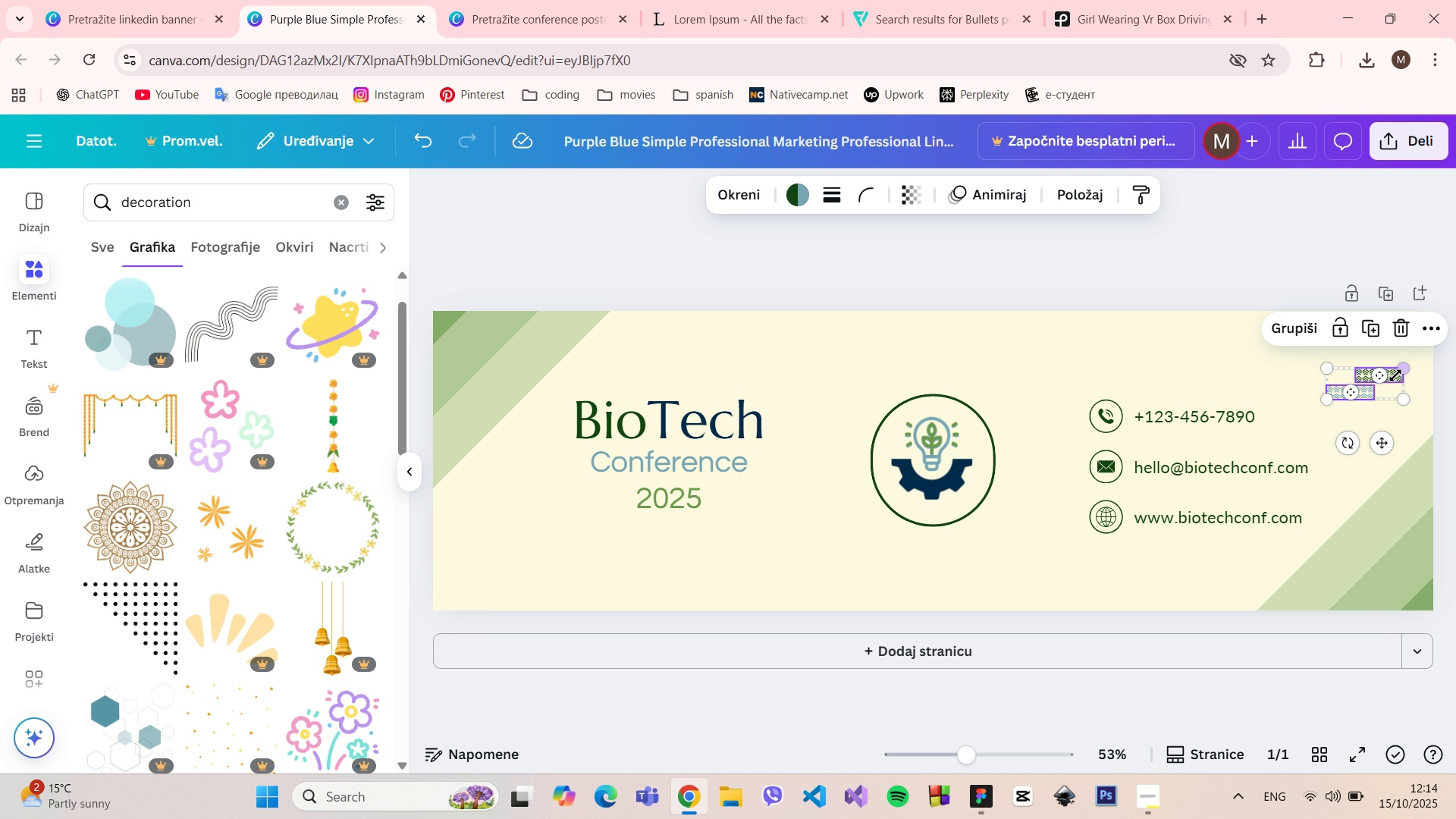 
left_click_drag(start_coordinate=[1395, 375], to_coordinate=[1395, 380])
 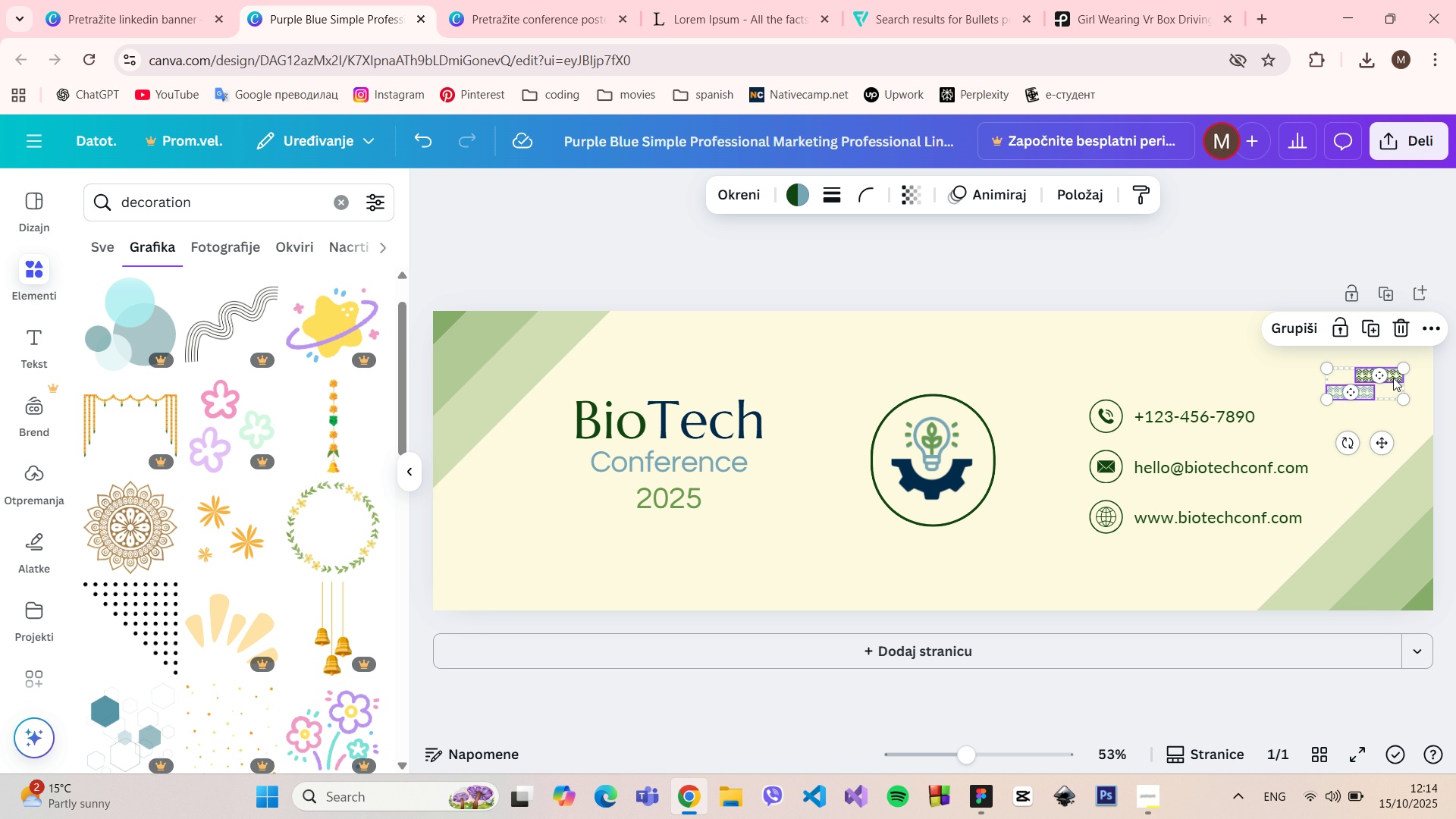 
left_click_drag(start_coordinate=[1393, 378], to_coordinate=[1393, 384])
 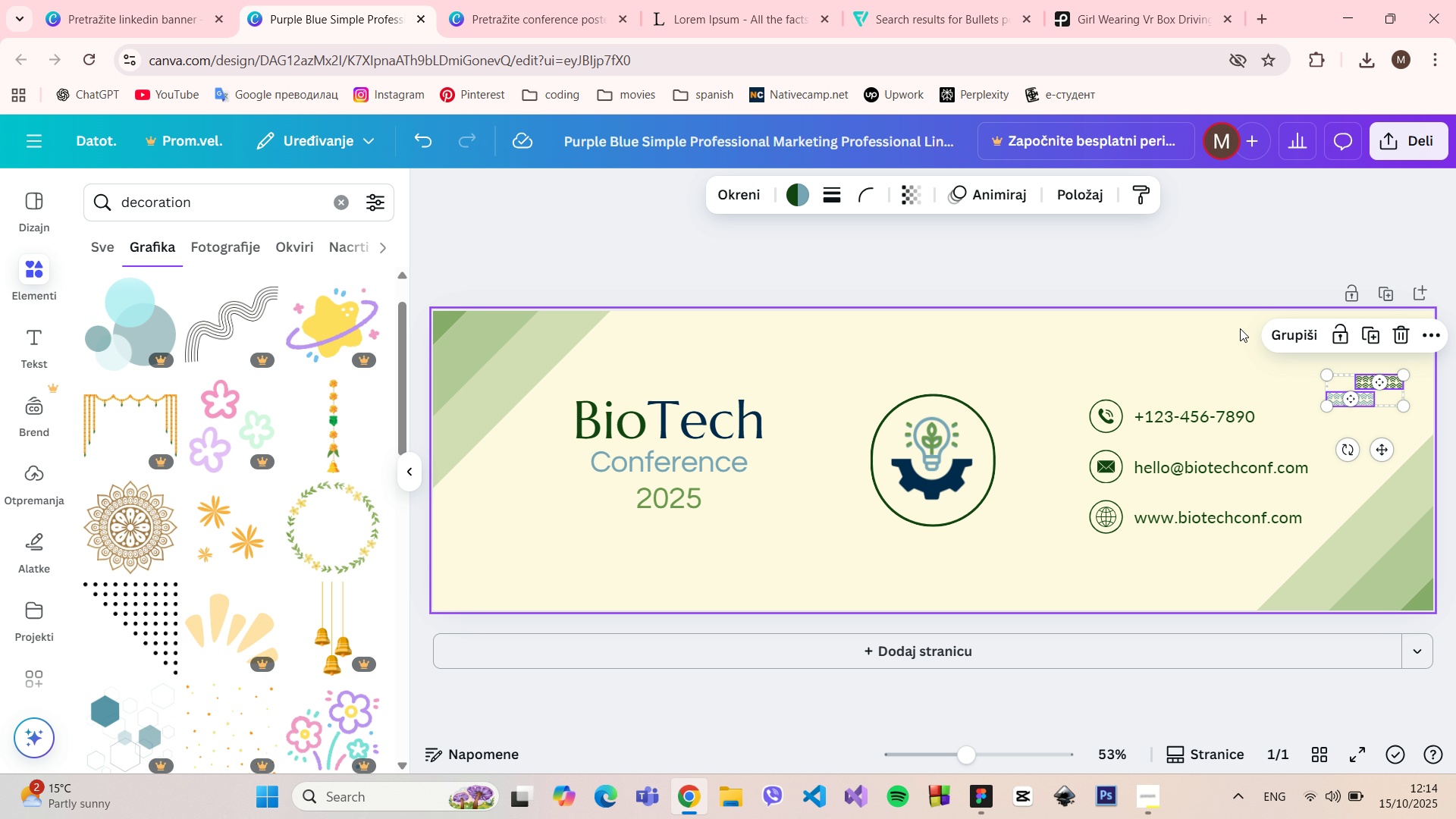 
hold_key(key=AltLeft, duration=1.51)
 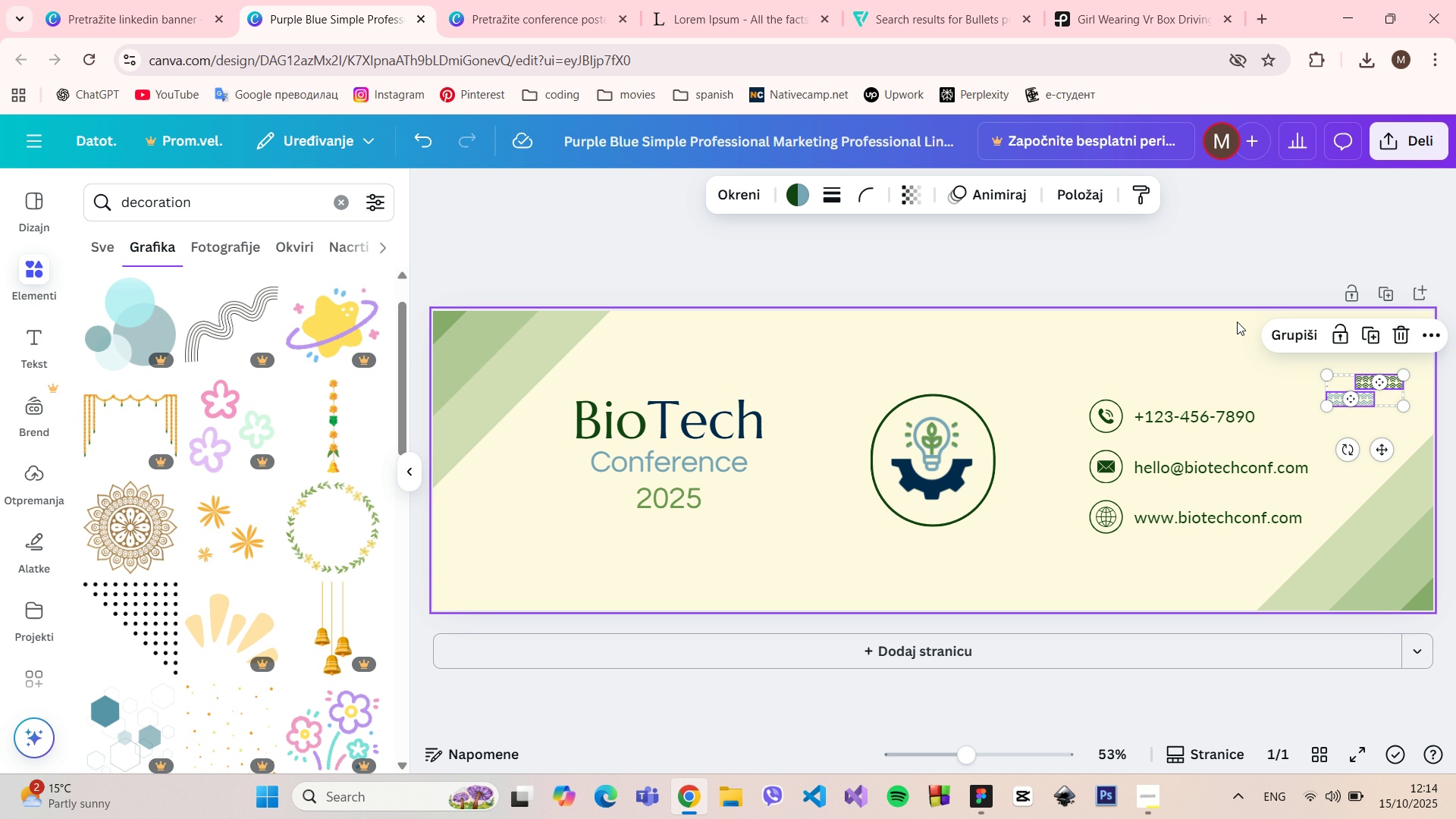 
key(Alt+AltLeft)
 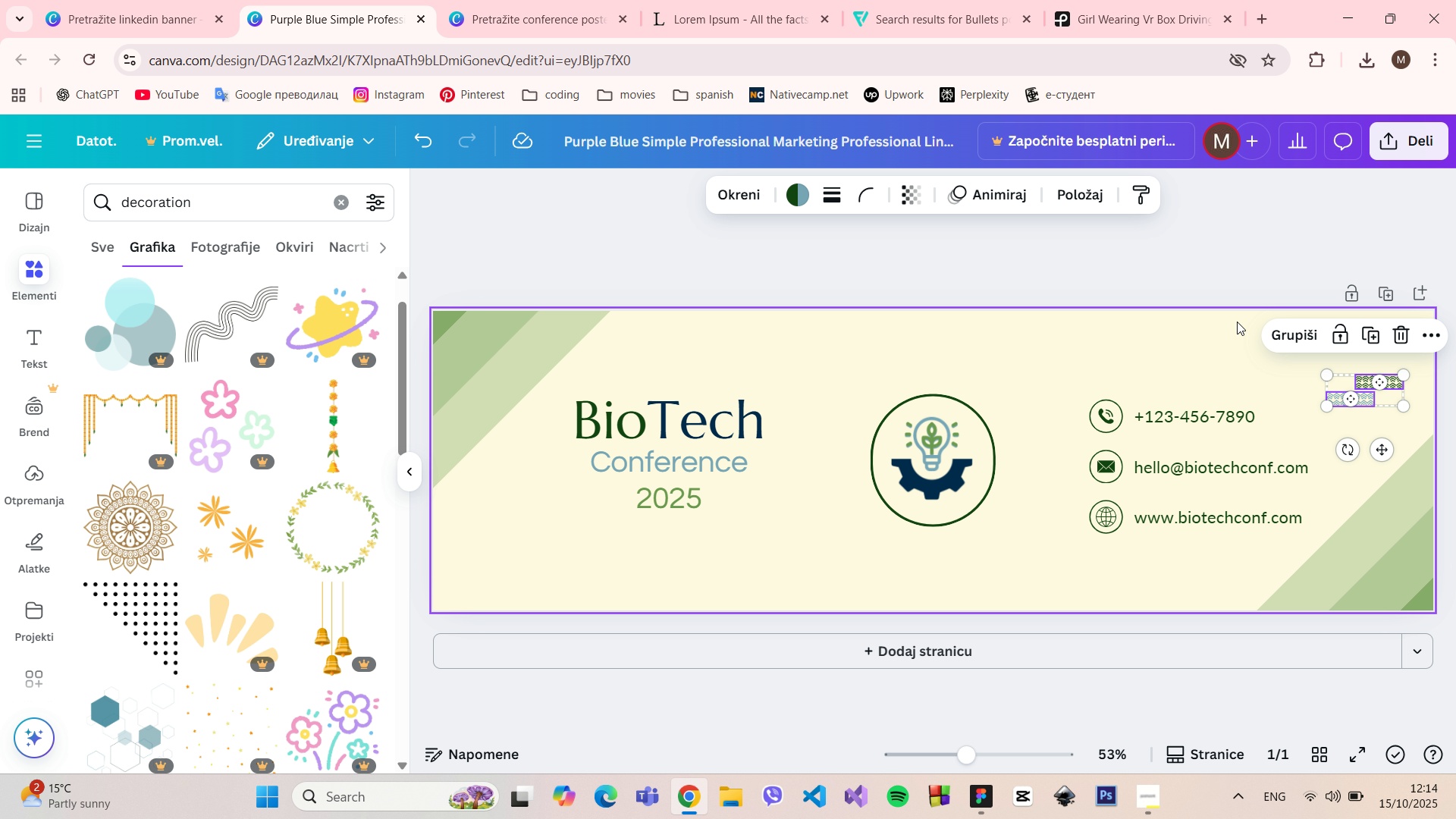 
key(Alt+AltLeft)
 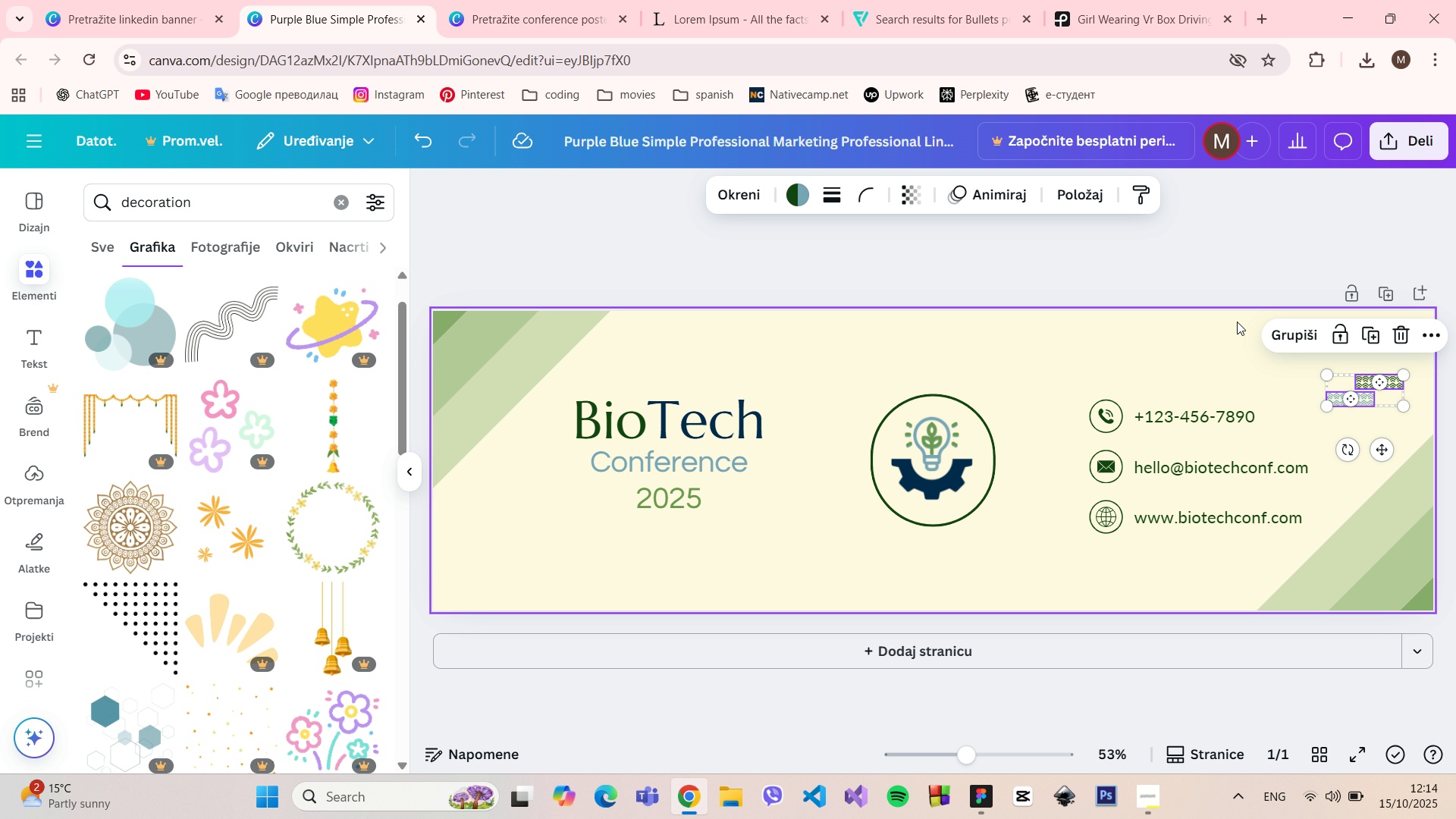 
key(Alt+AltLeft)
 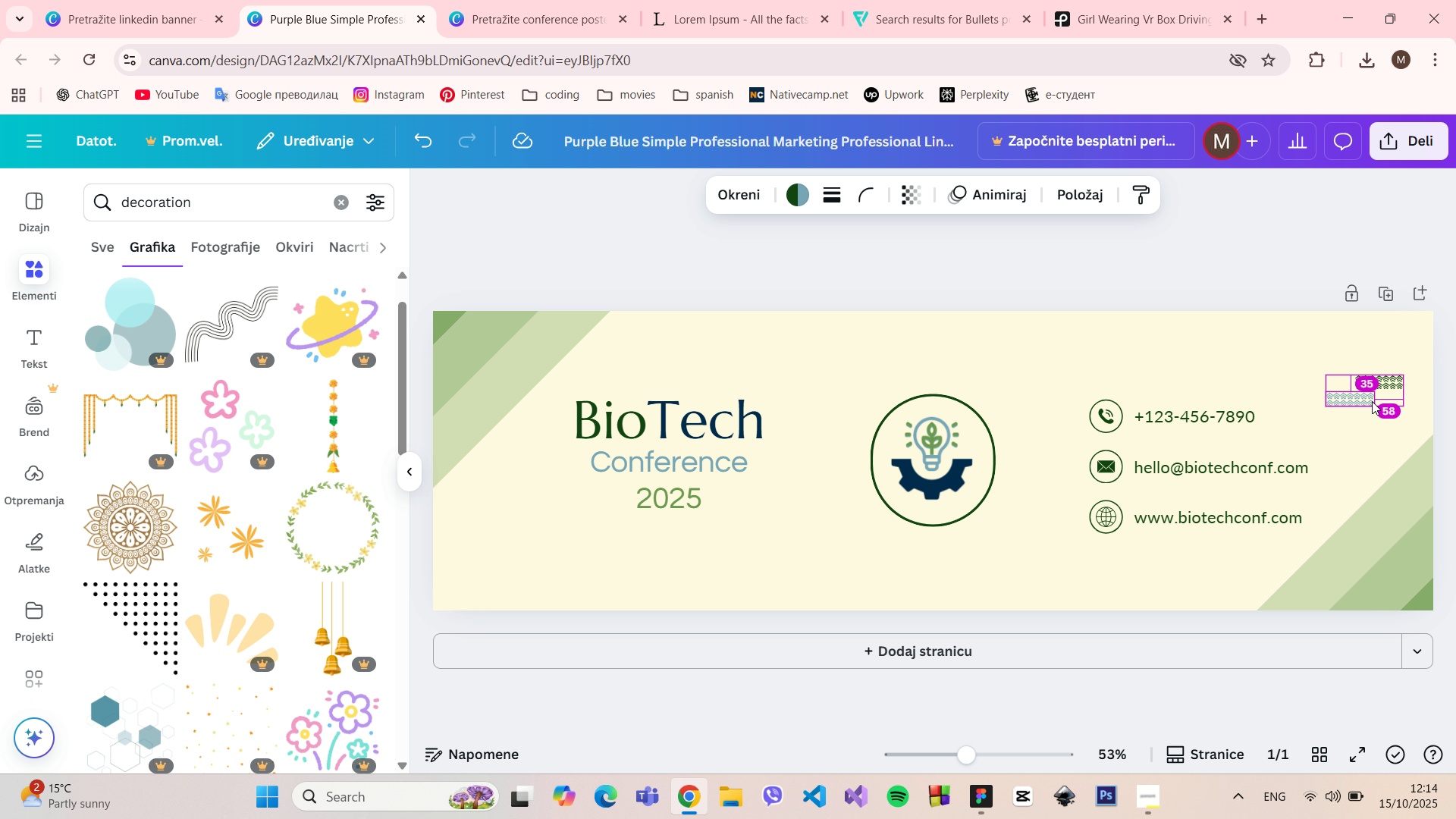 
left_click_drag(start_coordinate=[1372, 401], to_coordinate=[531, 557])
 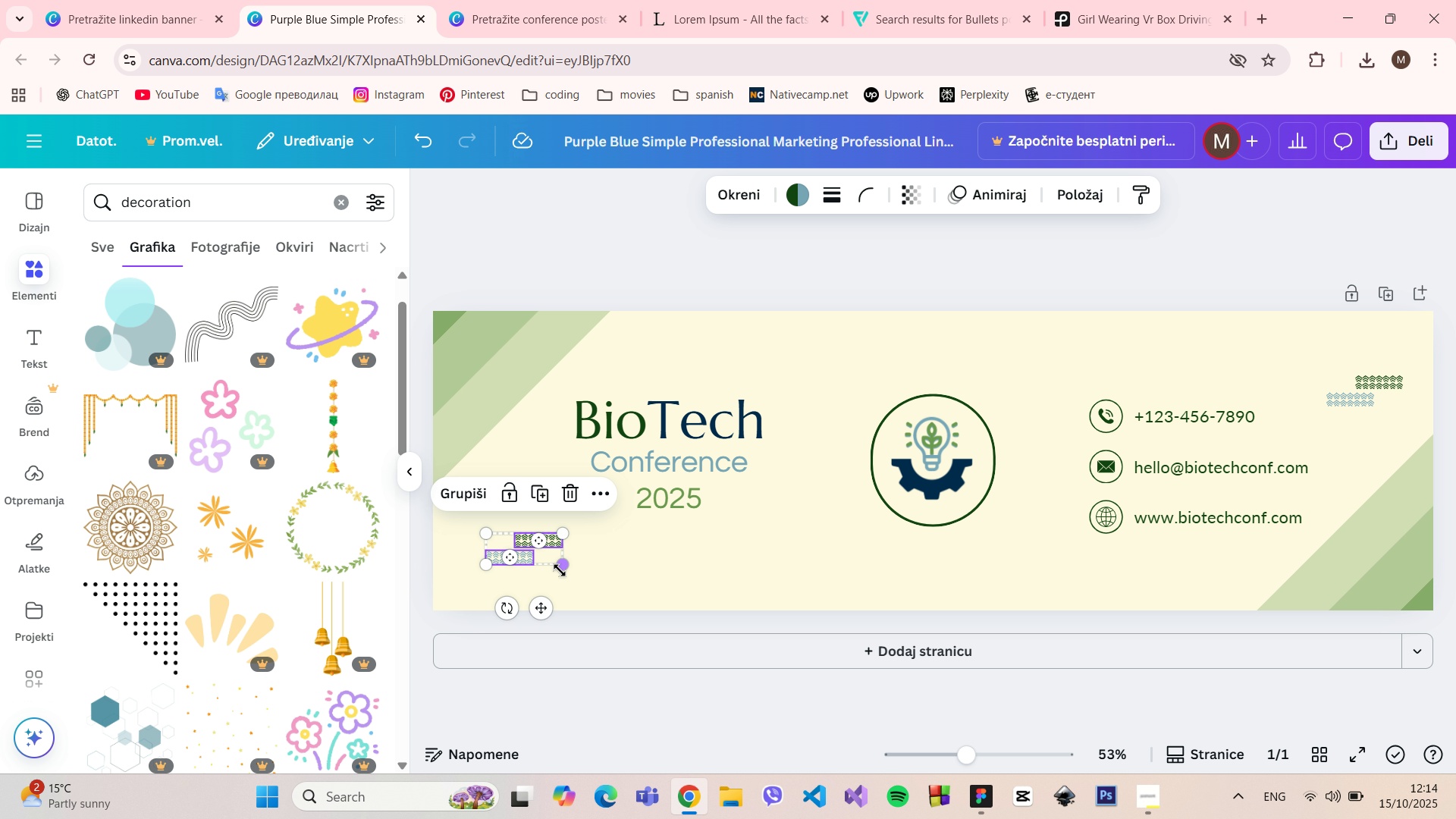 
hold_key(key=AltLeft, duration=1.51)
 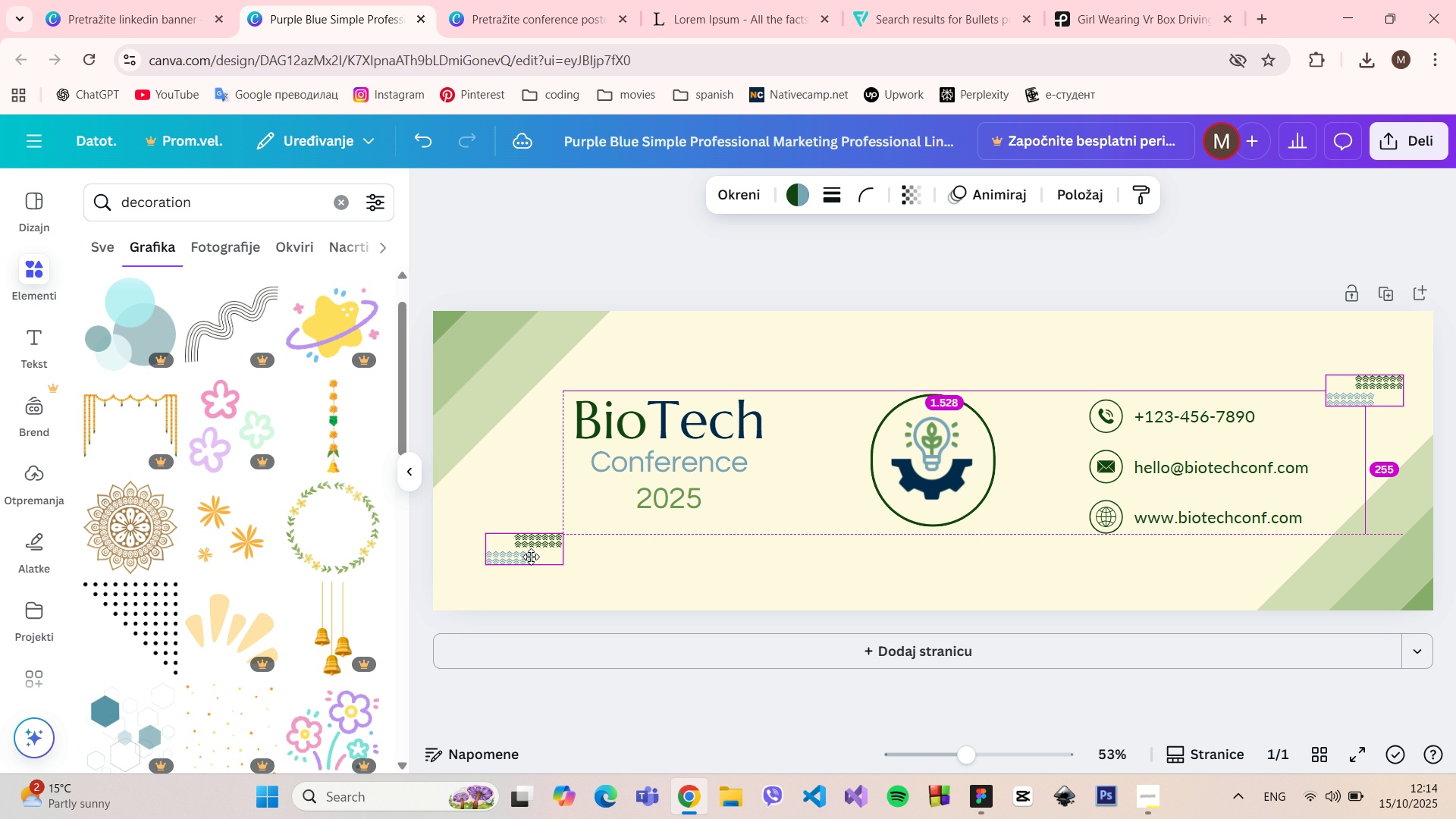 
key(Alt+AltLeft)
 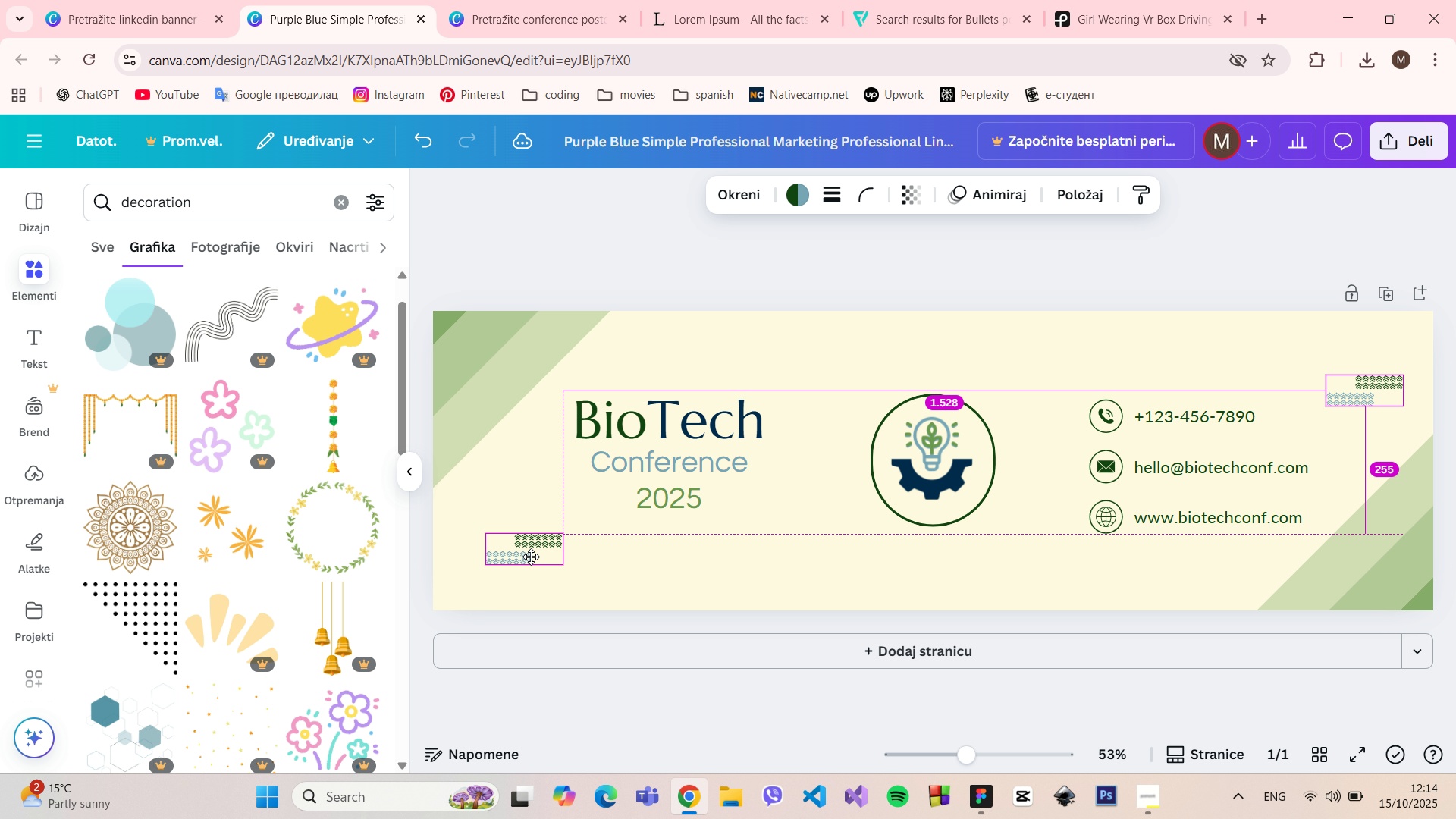 
key(Alt+AltLeft)
 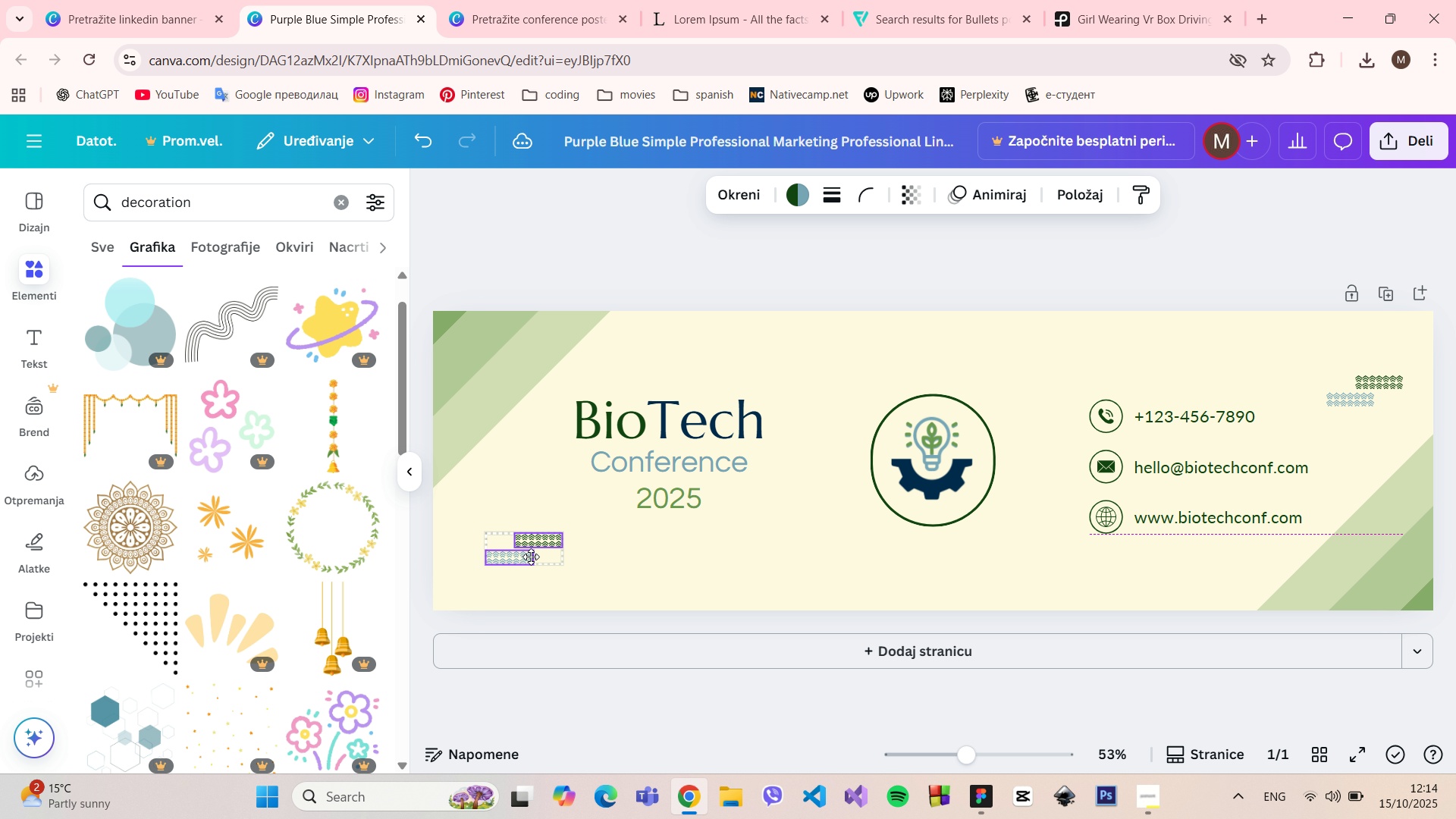 
key(Alt+AltLeft)
 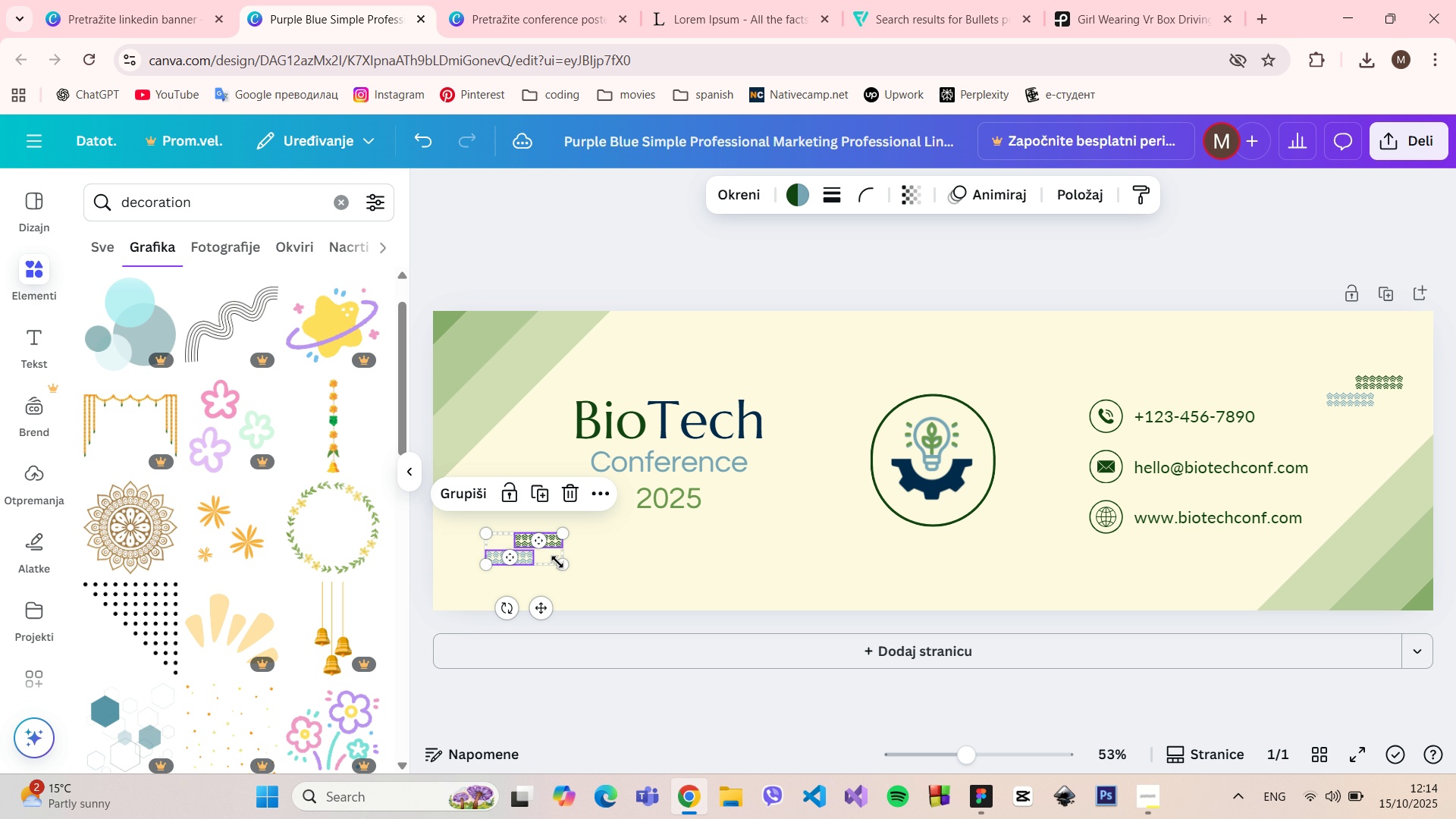 
key(Alt+AltLeft)
 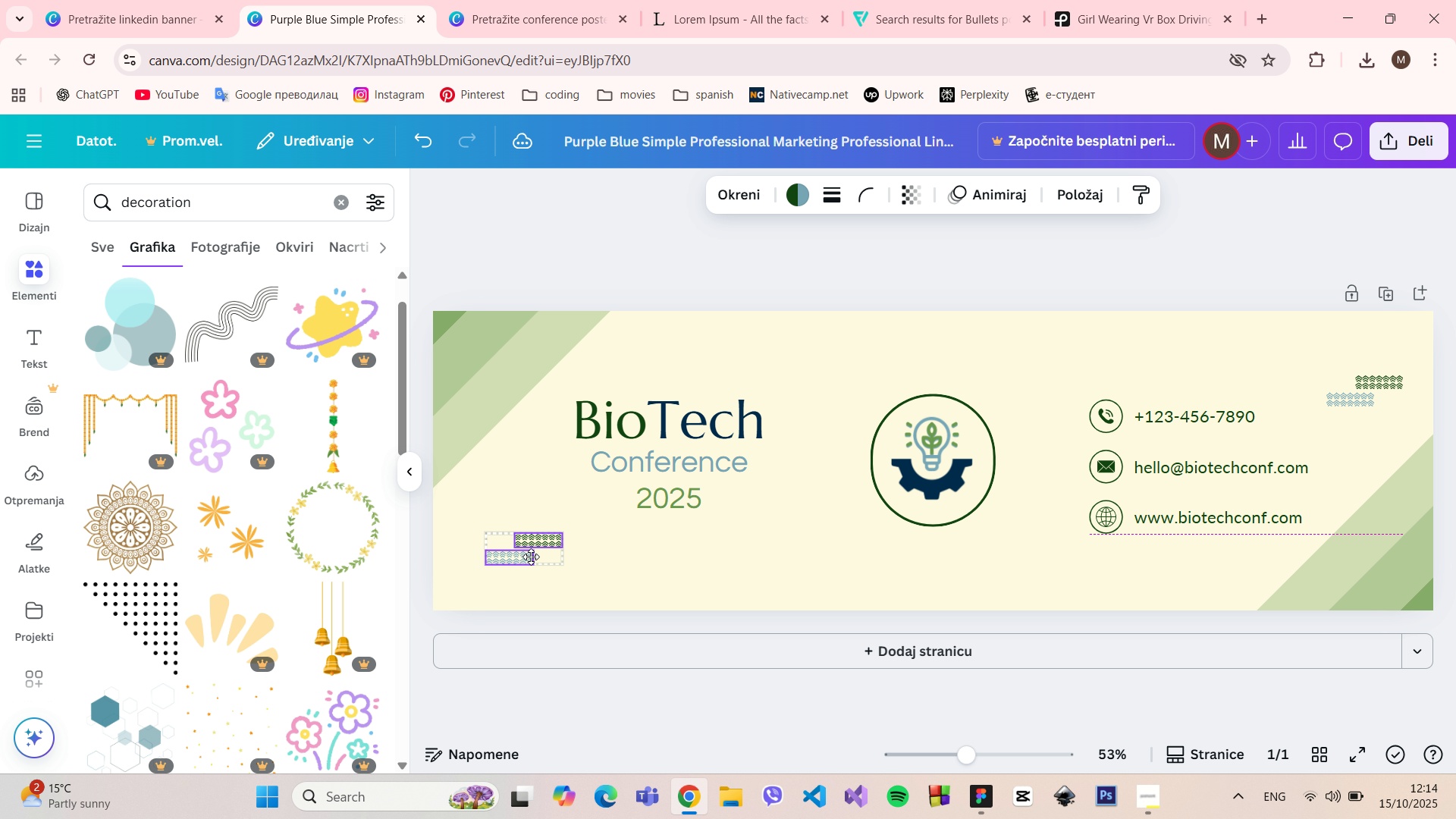 
key(Alt+AltLeft)
 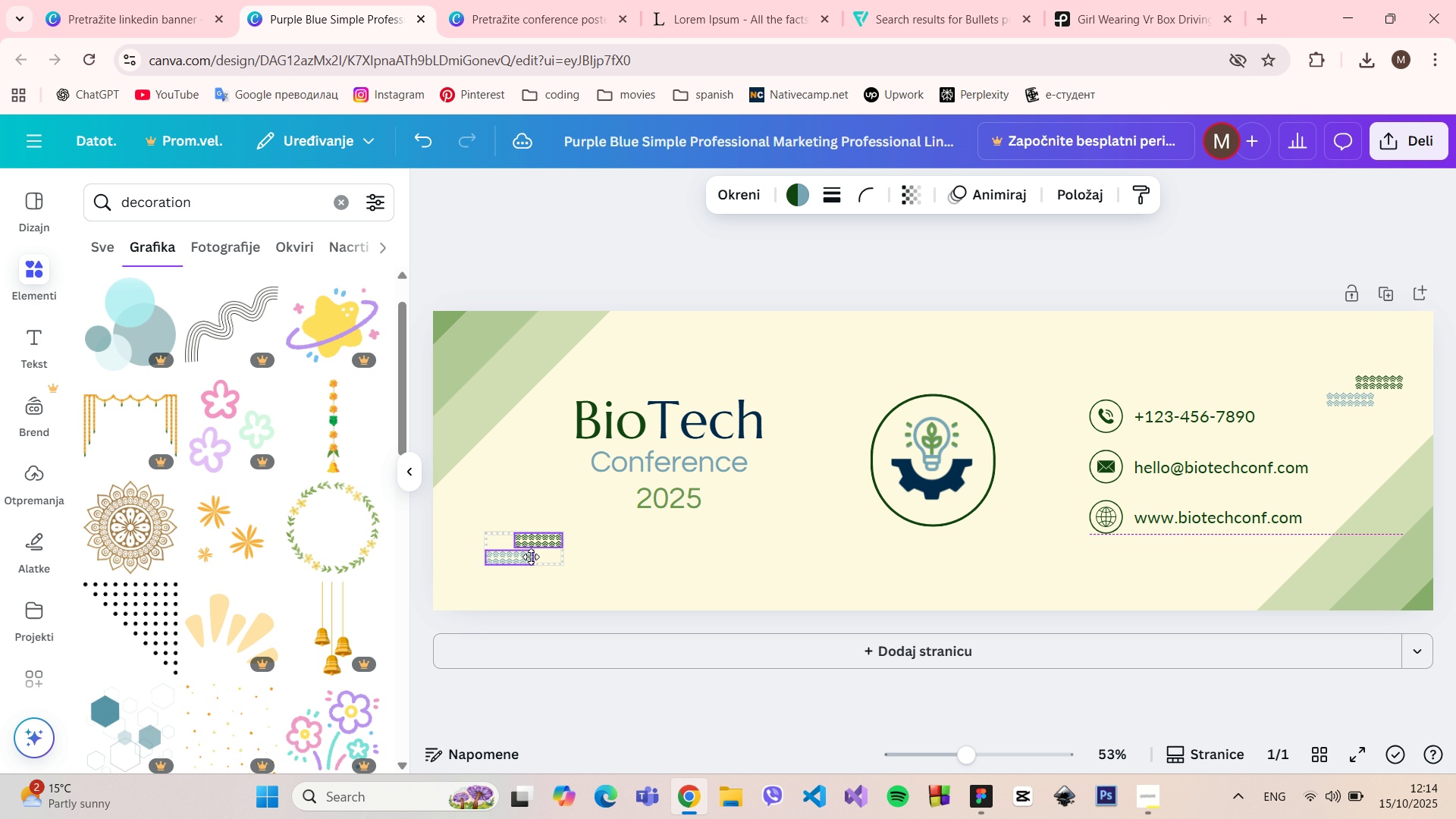 
key(Alt+AltLeft)
 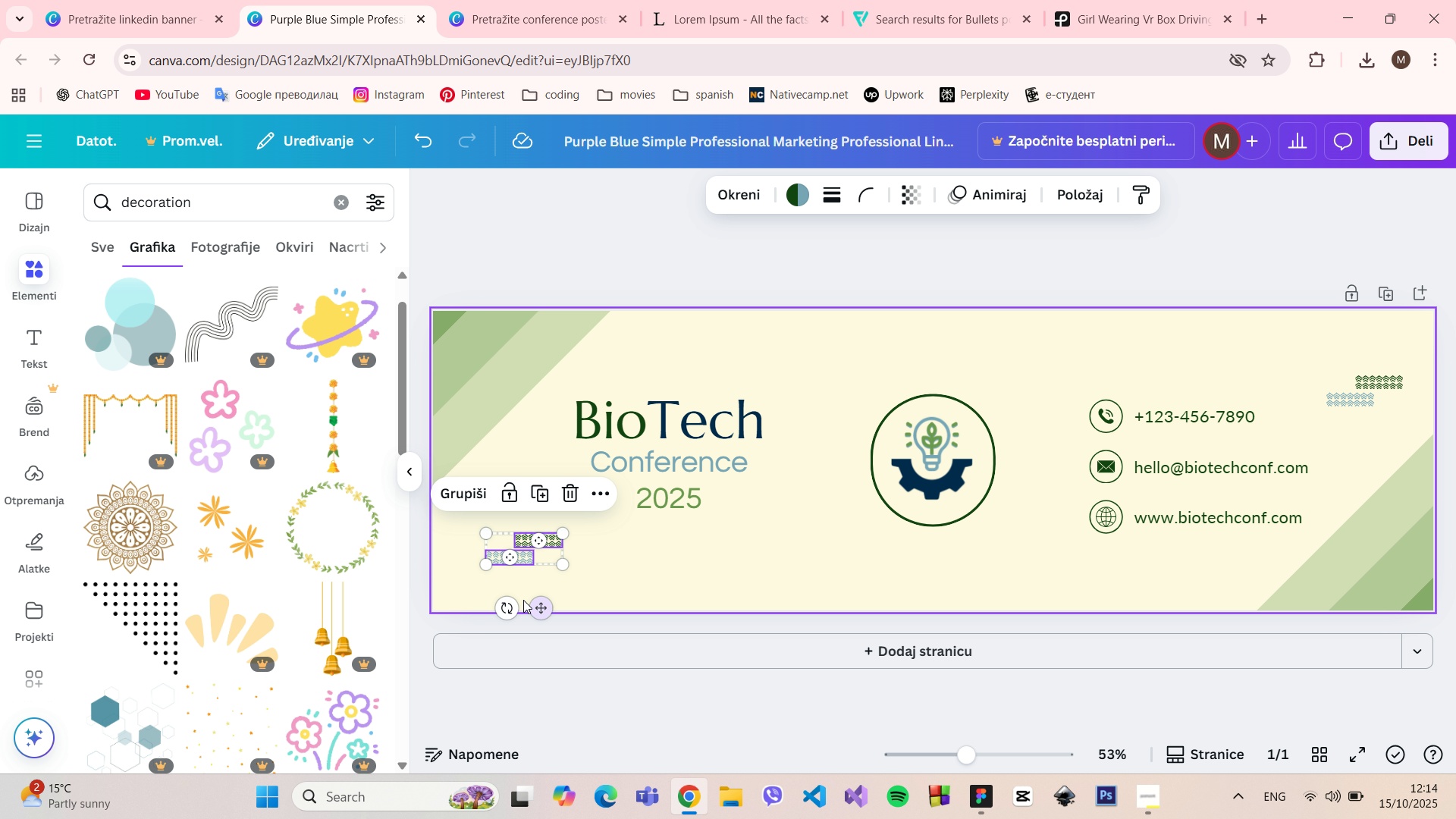 
left_click_drag(start_coordinate=[509, 606], to_coordinate=[539, 436])
 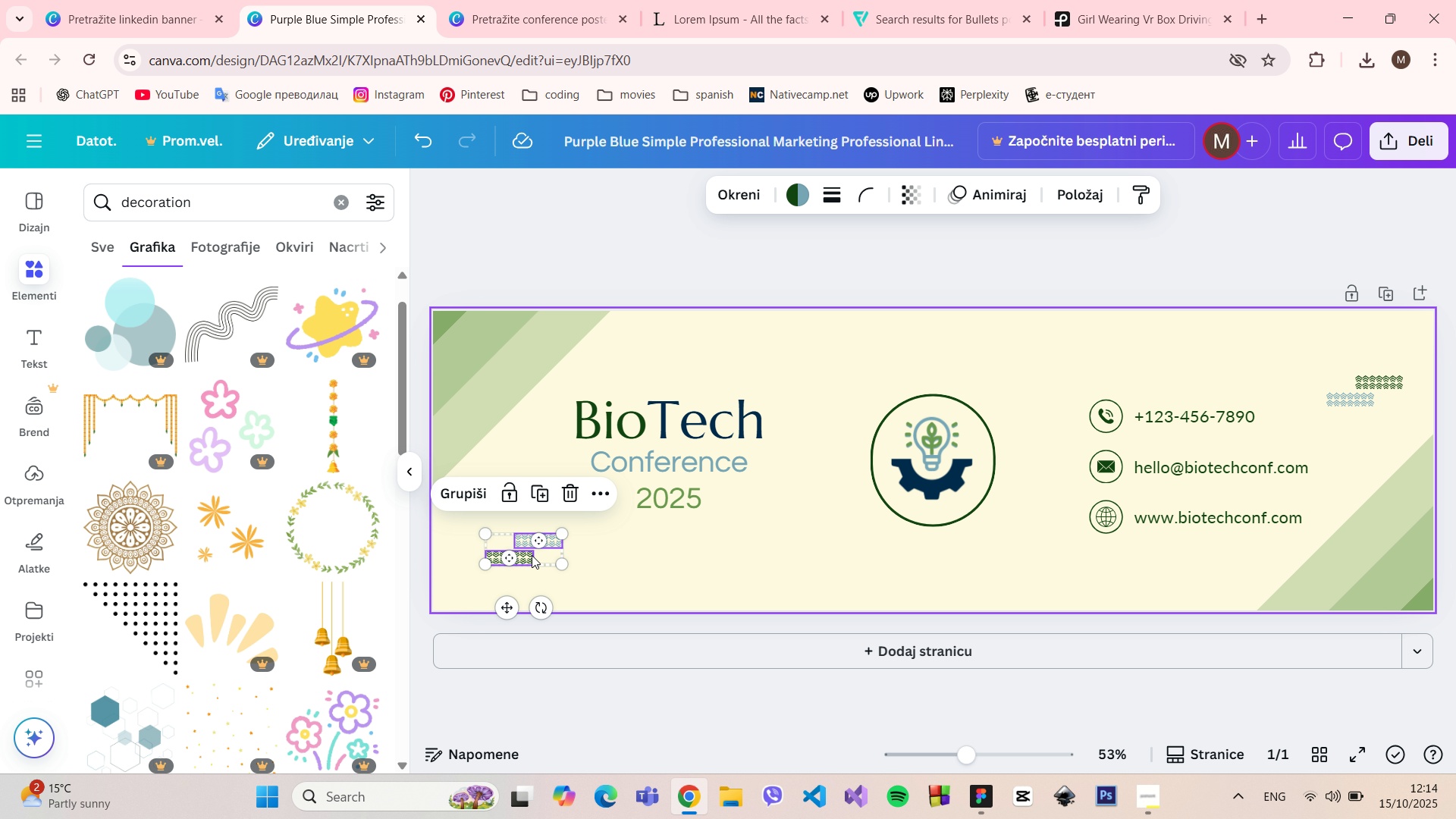 
left_click_drag(start_coordinate=[528, 554], to_coordinate=[502, 538])
 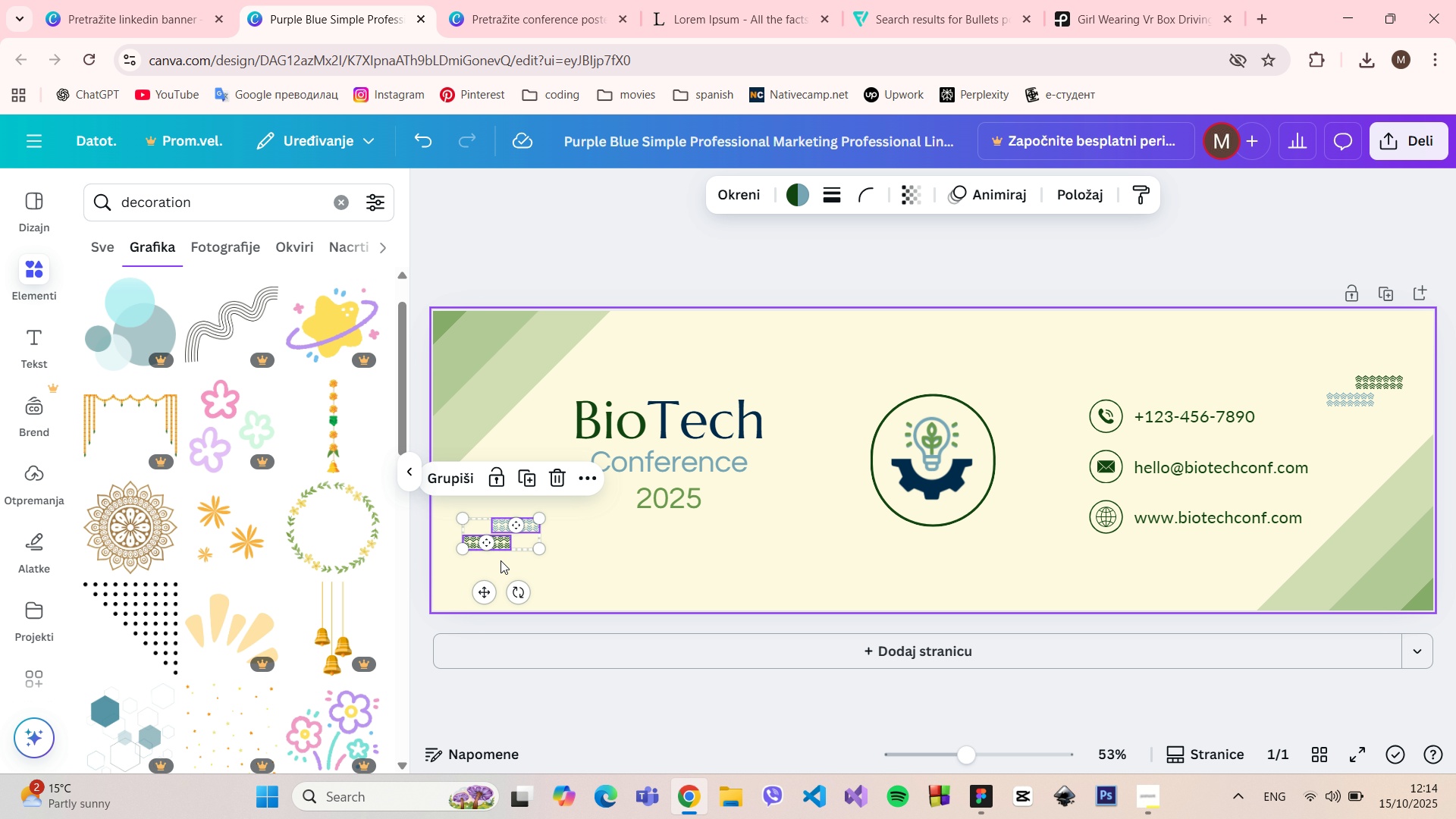 
hold_key(key=AltLeft, duration=0.91)
 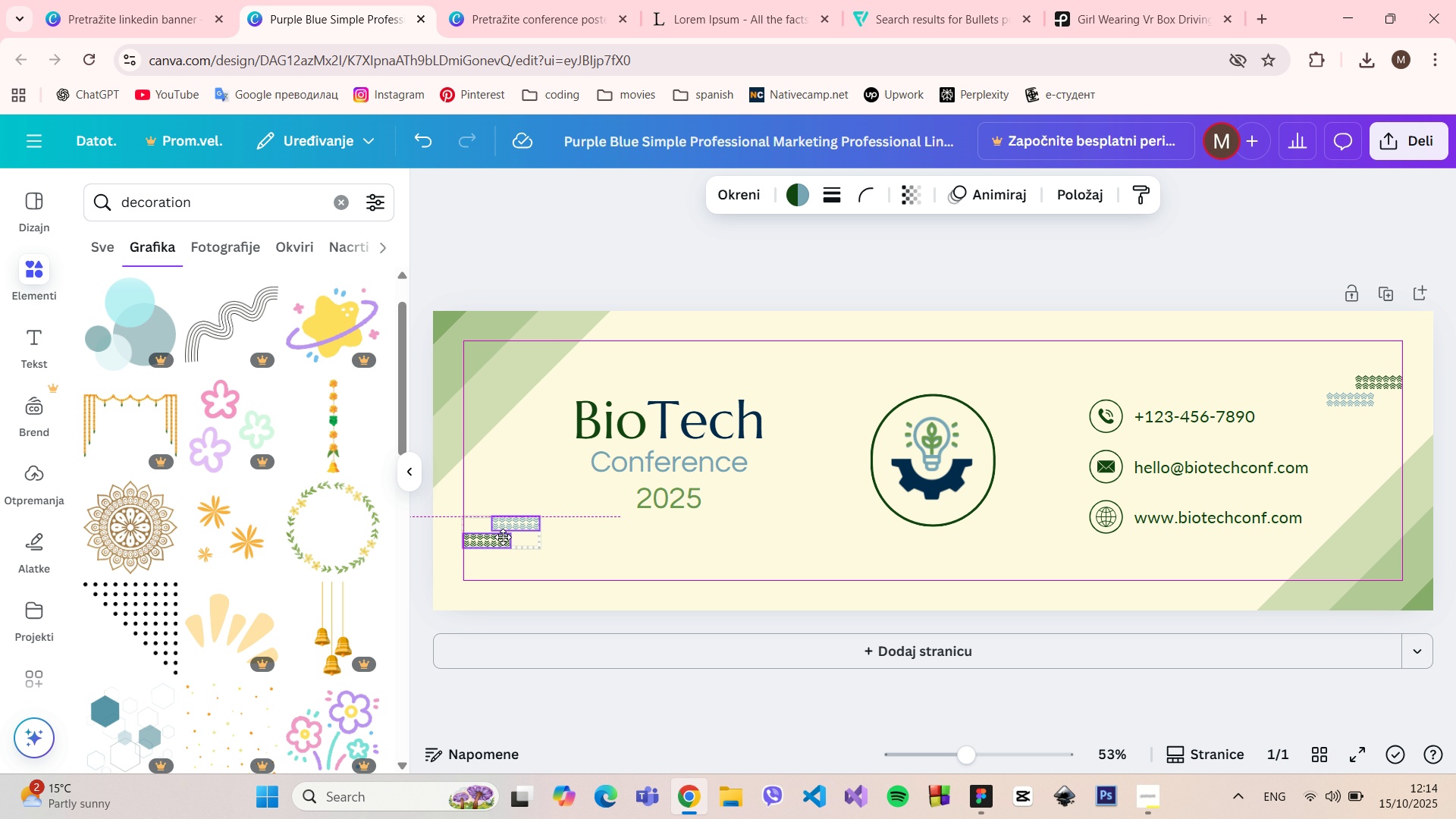 
hold_key(key=AltLeft, duration=0.6)
 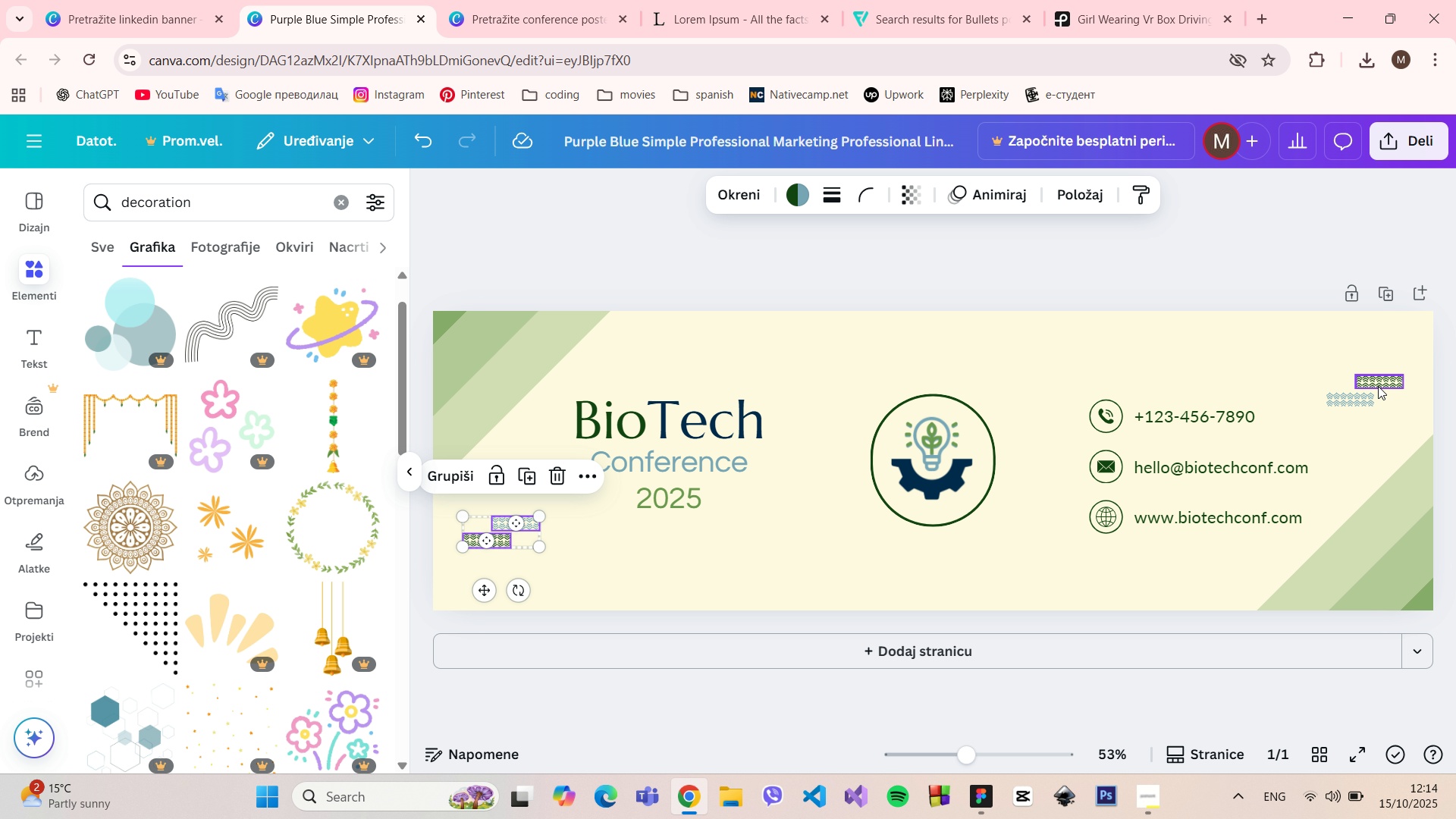 
left_click([1379, 384])
 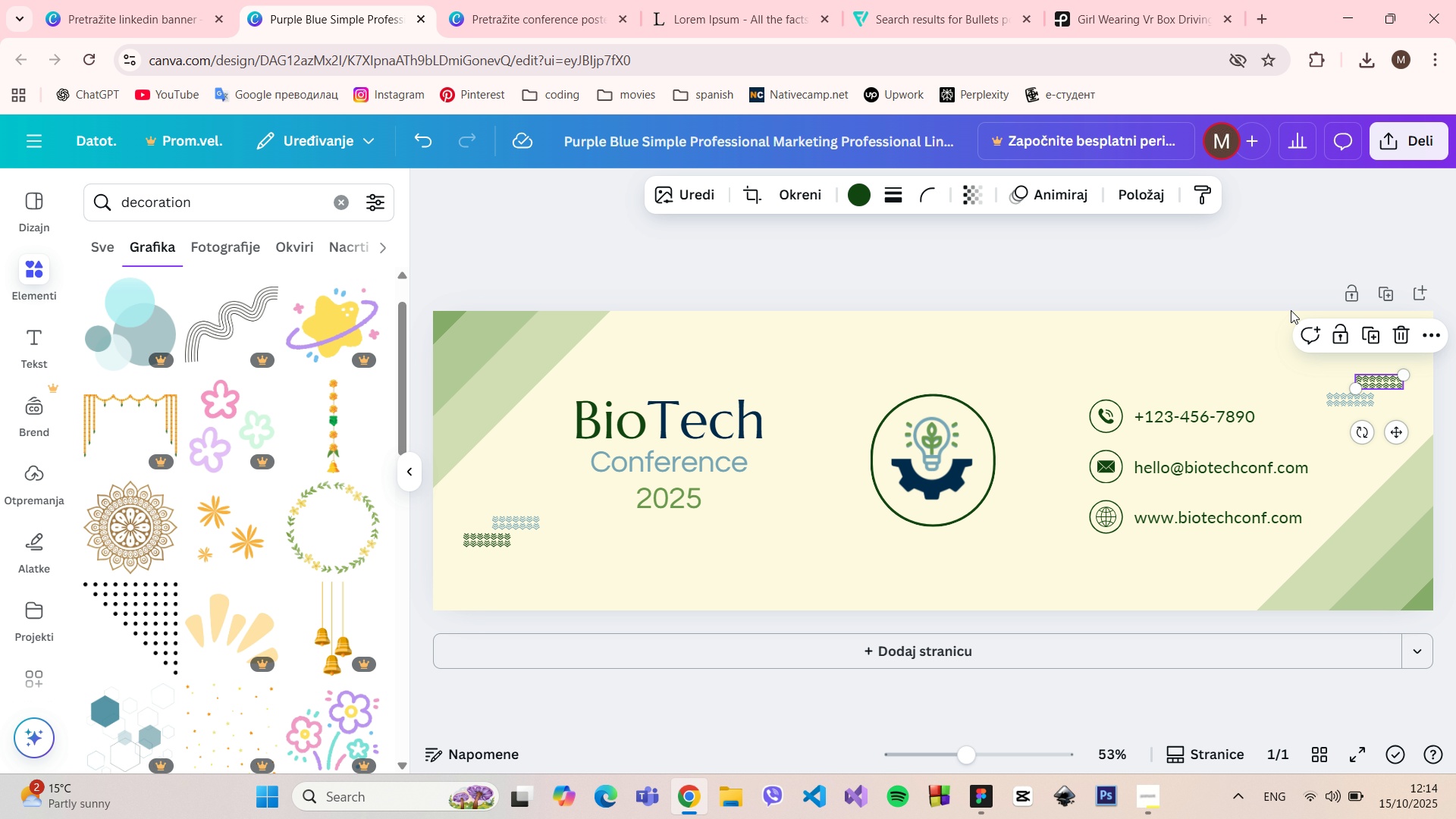 
hold_key(key=AltLeft, duration=0.76)
 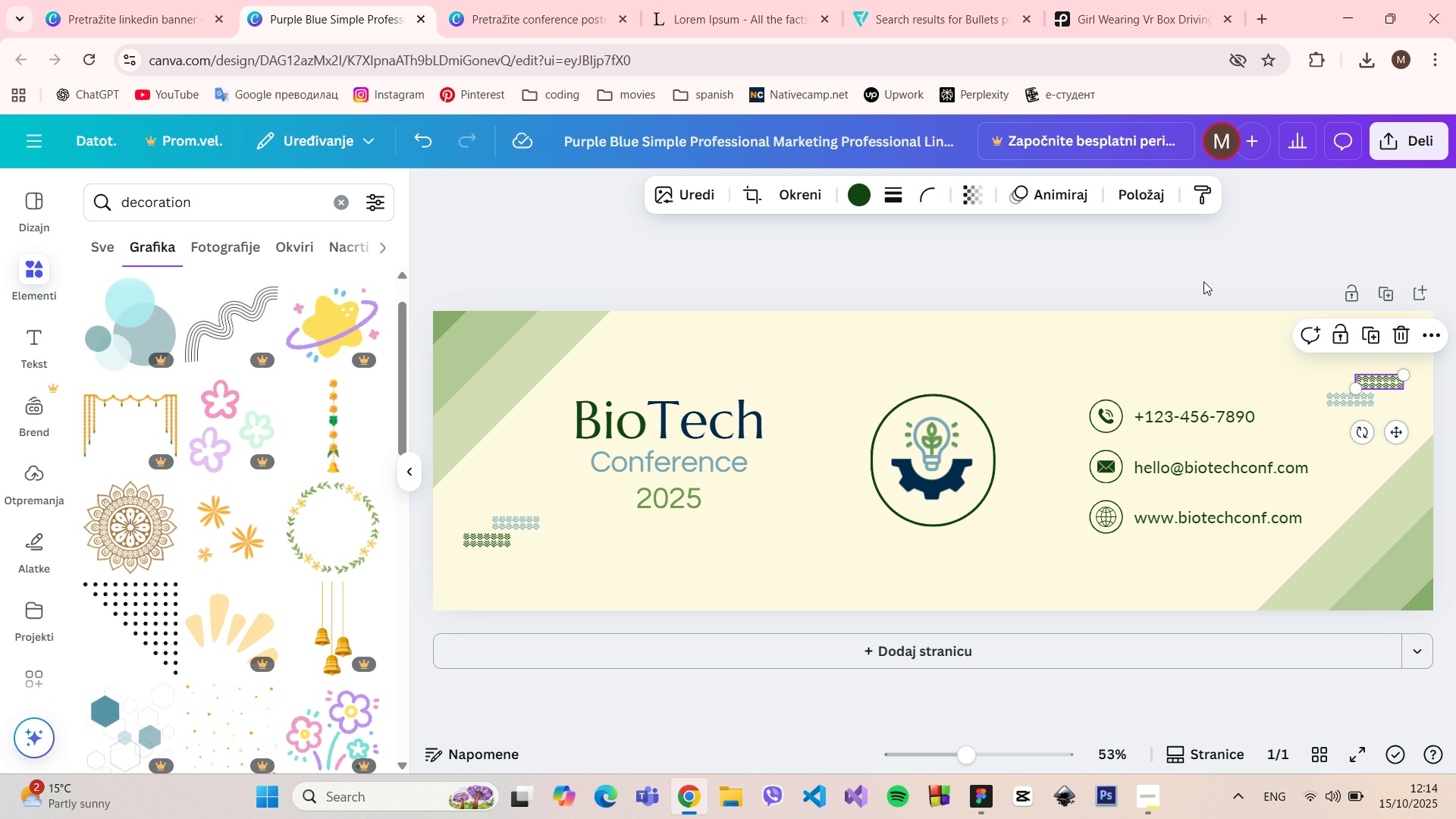 
left_click([1203, 281])
 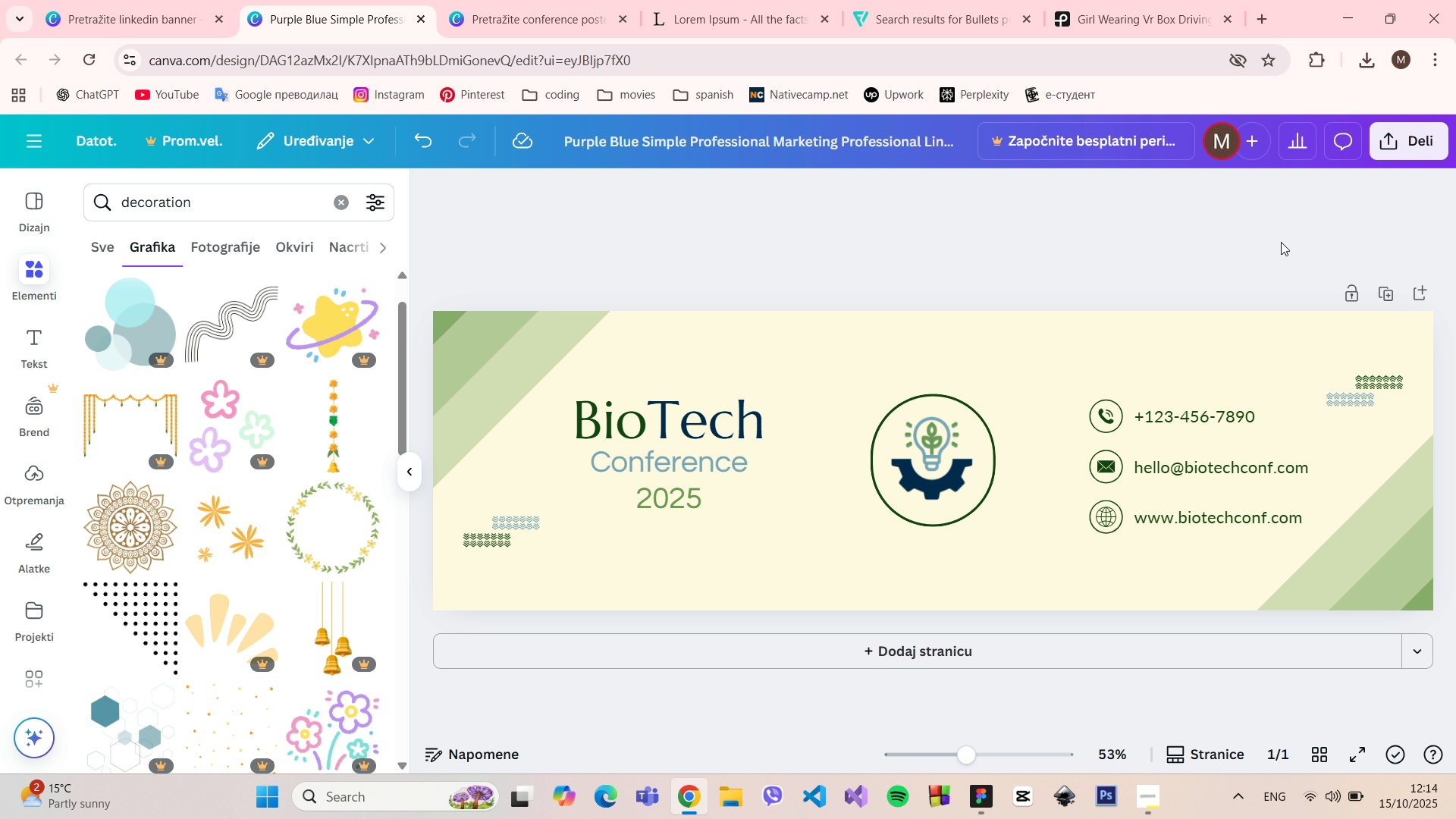 
left_click([1389, 146])
 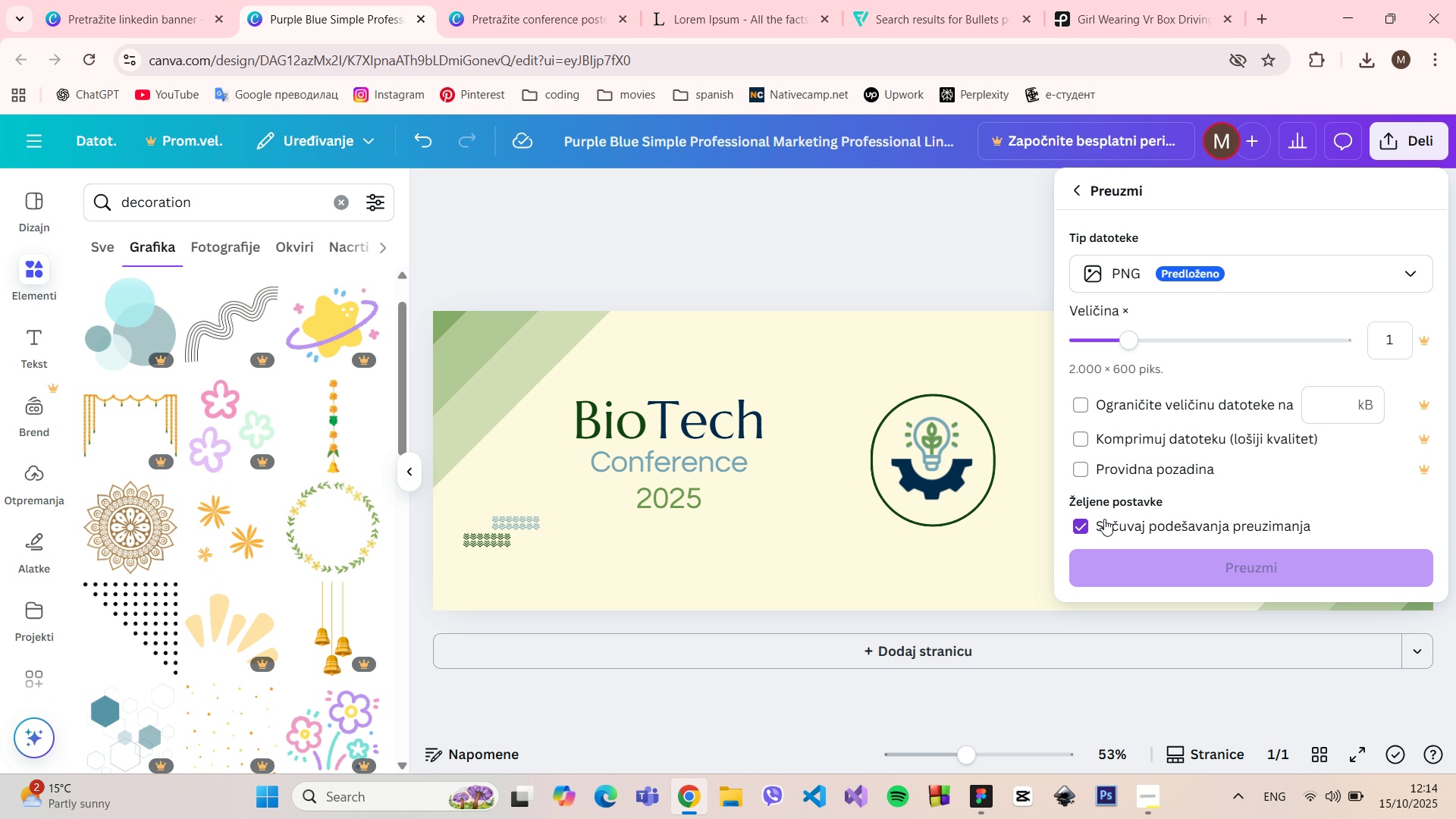 
left_click([1171, 555])
 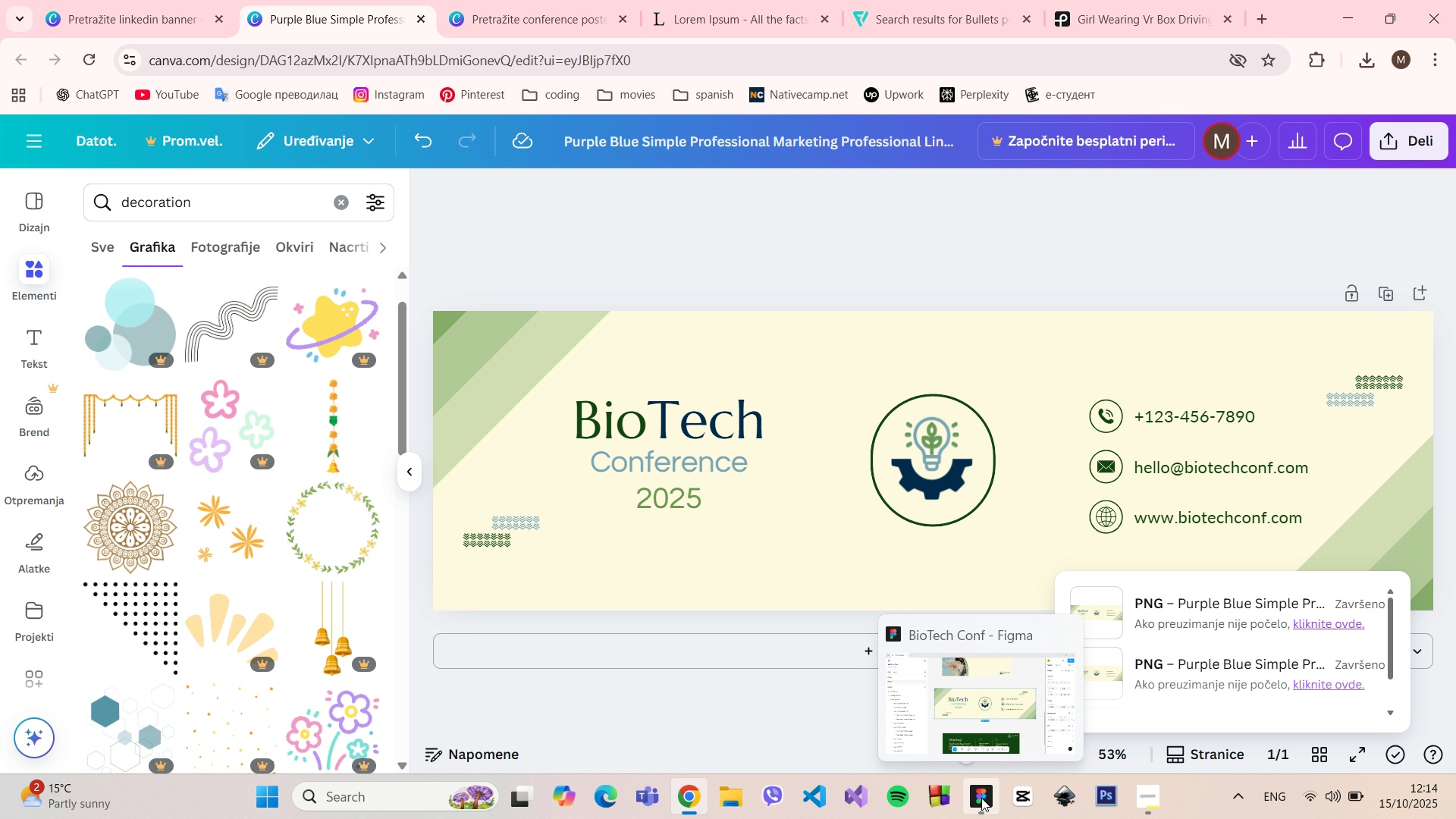 
wait(5.5)
 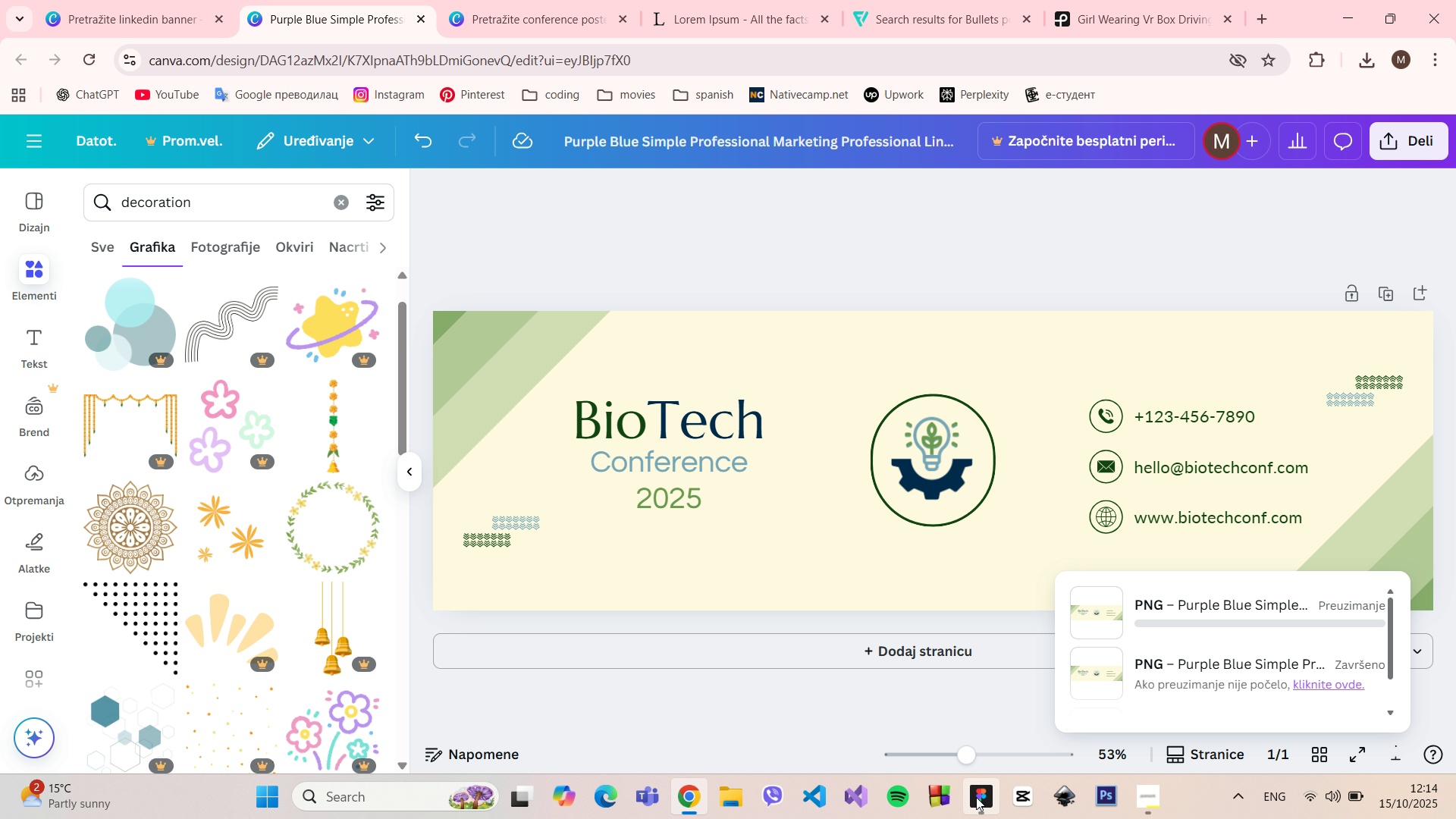 
left_click([981, 798])
 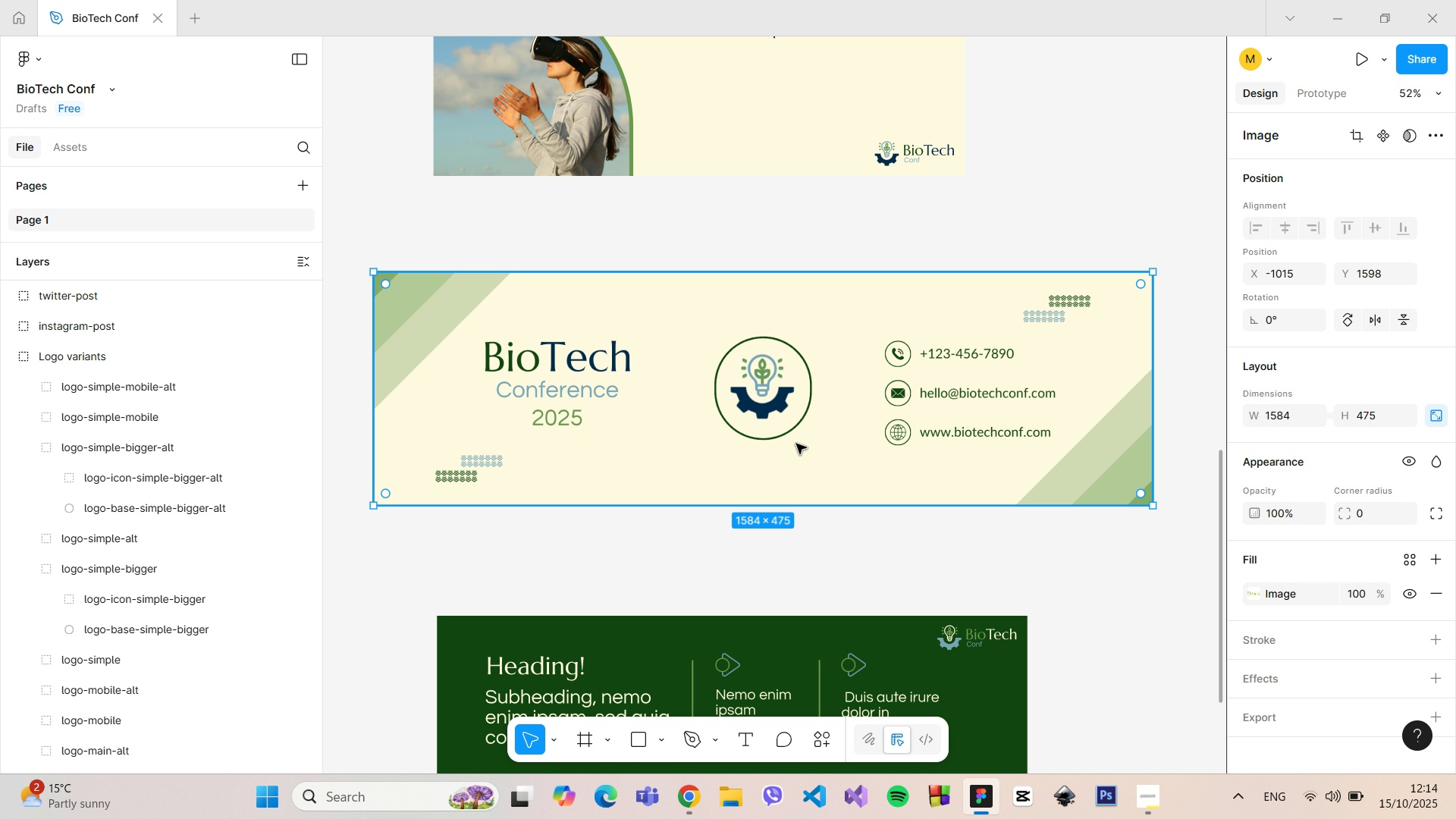 
key(Backspace)
 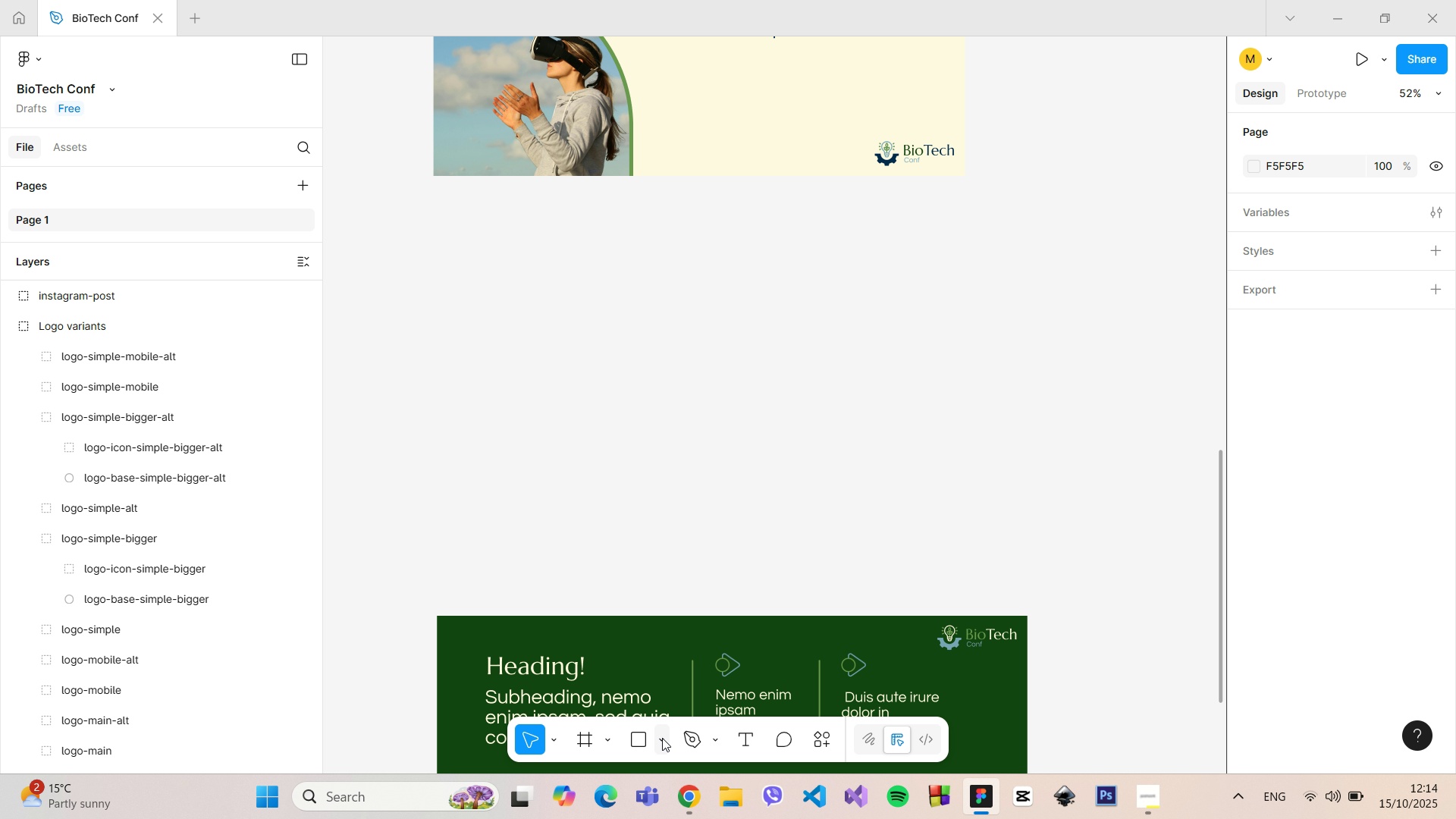 
left_click([663, 738])
 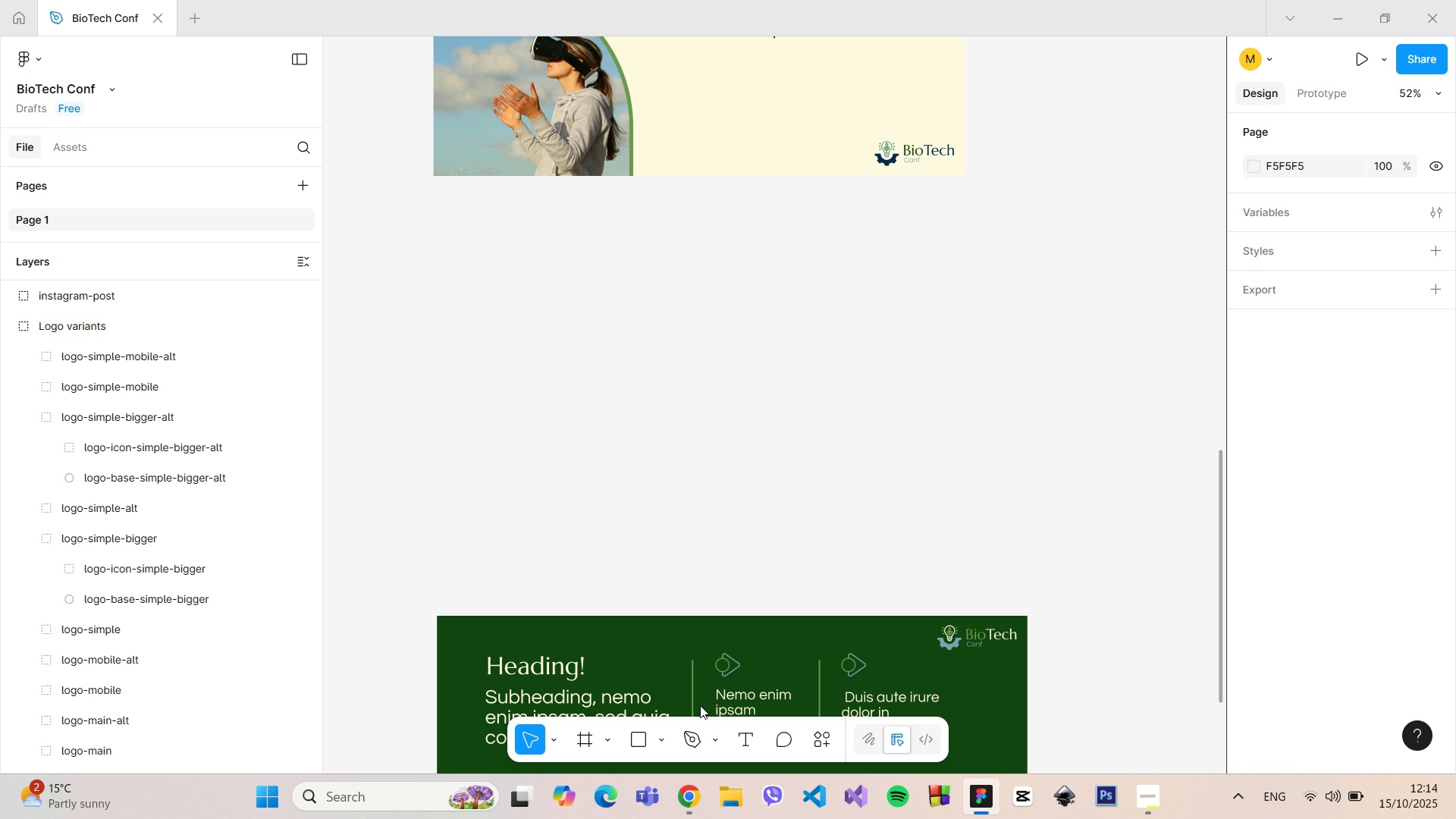 
left_click([700, 705])
 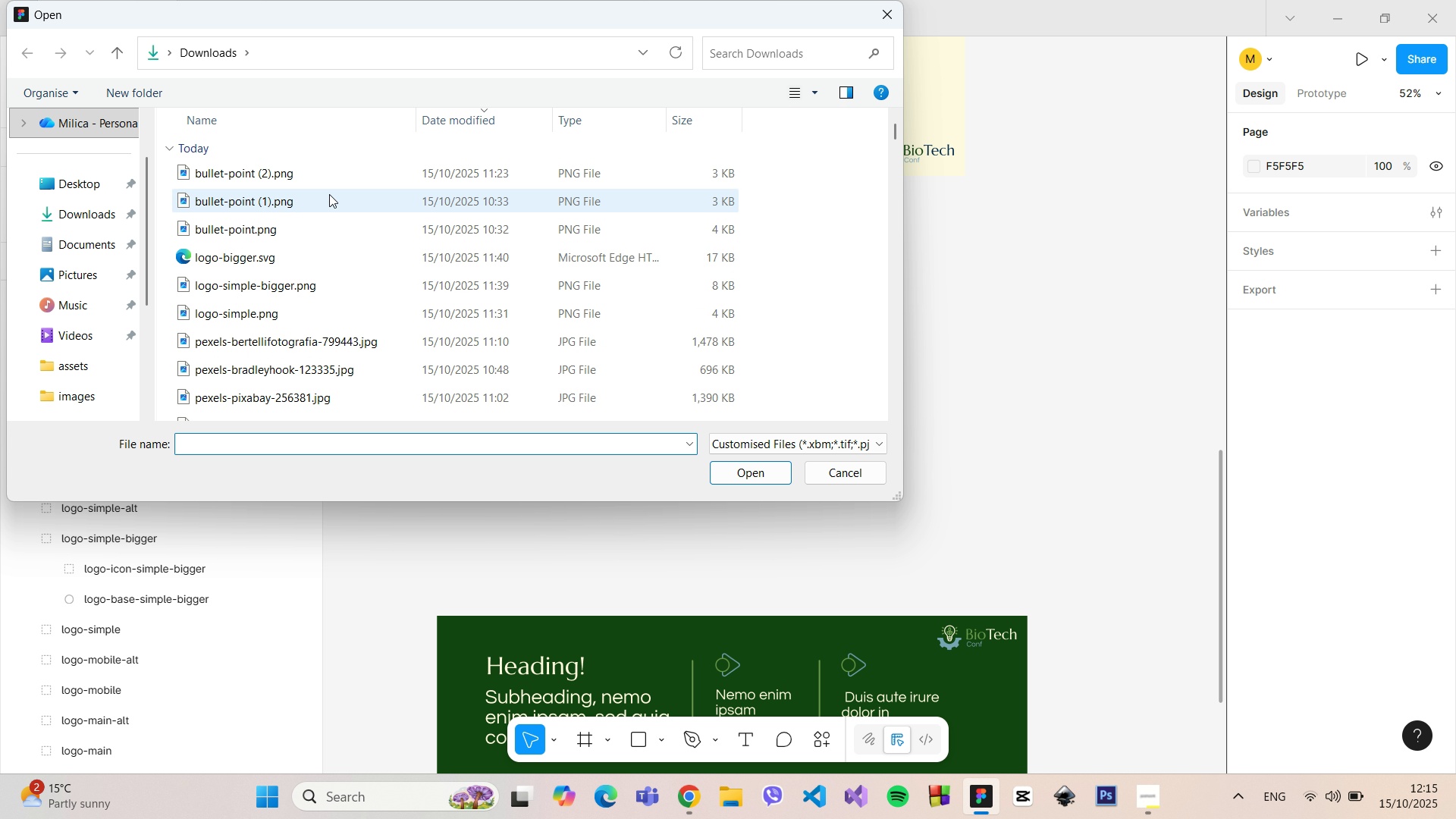 
left_click([341, 173])
 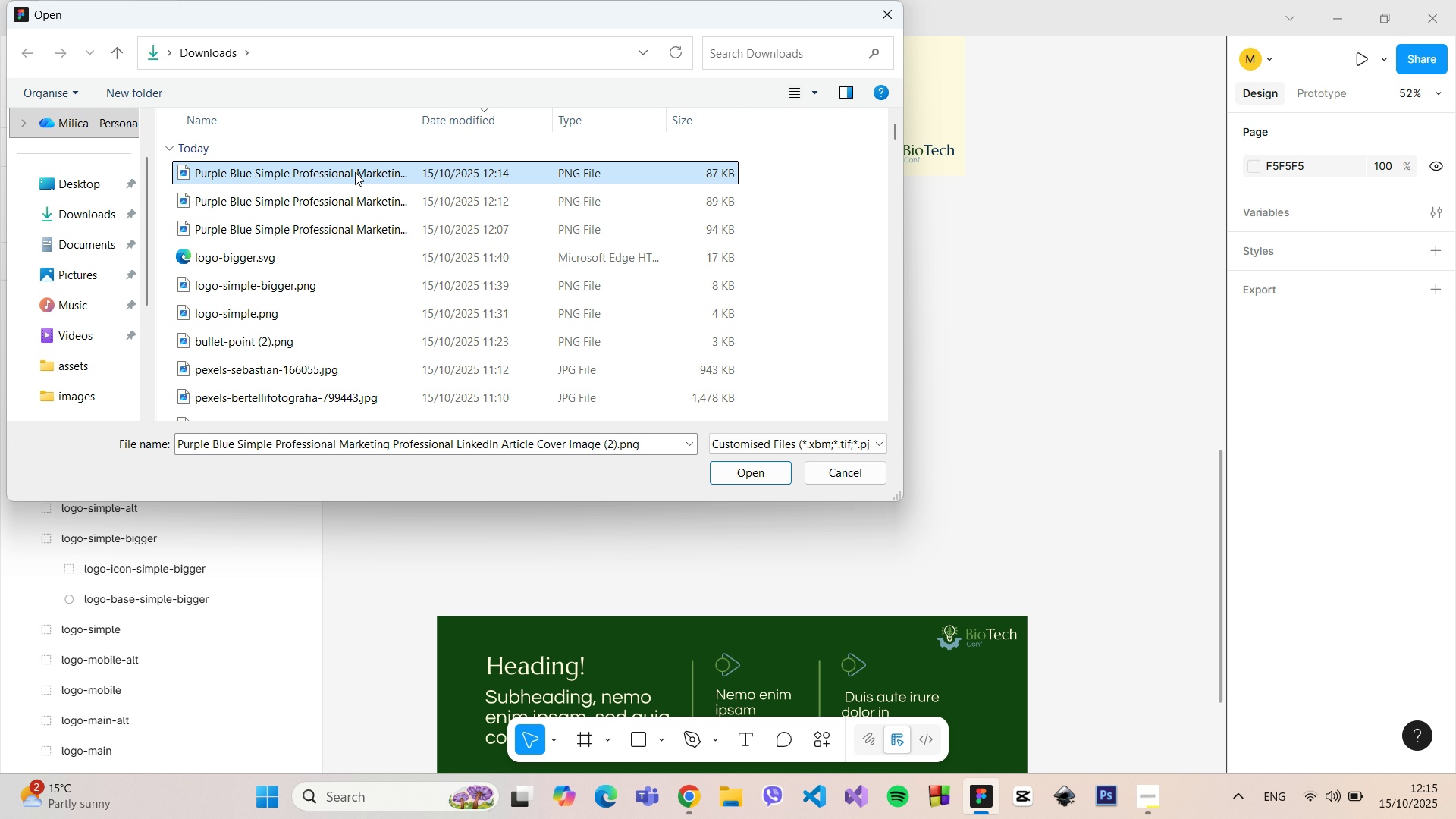 
left_click_drag(start_coordinate=[355, 172], to_coordinate=[991, 353])
 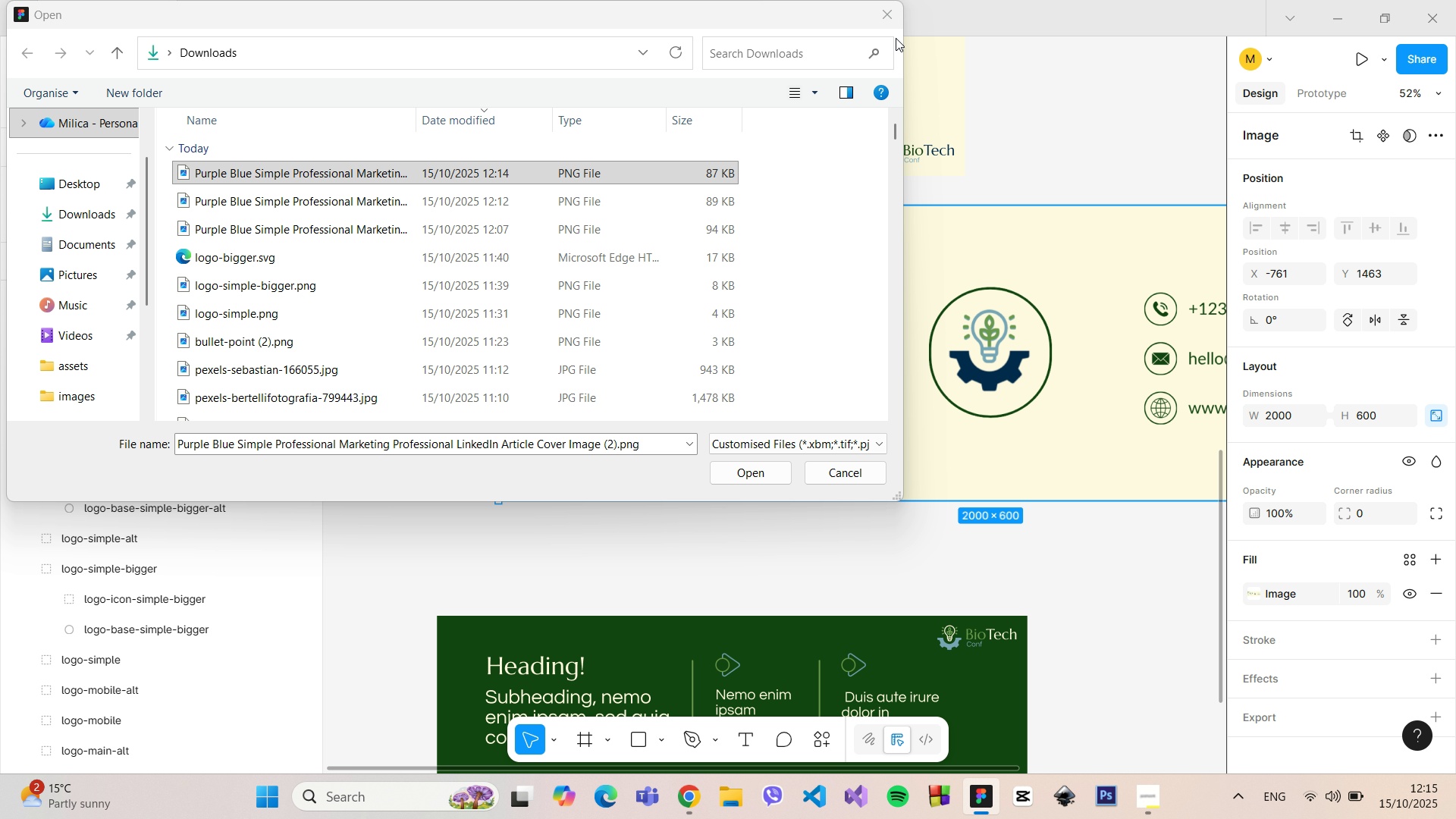 
left_click([894, 16])
 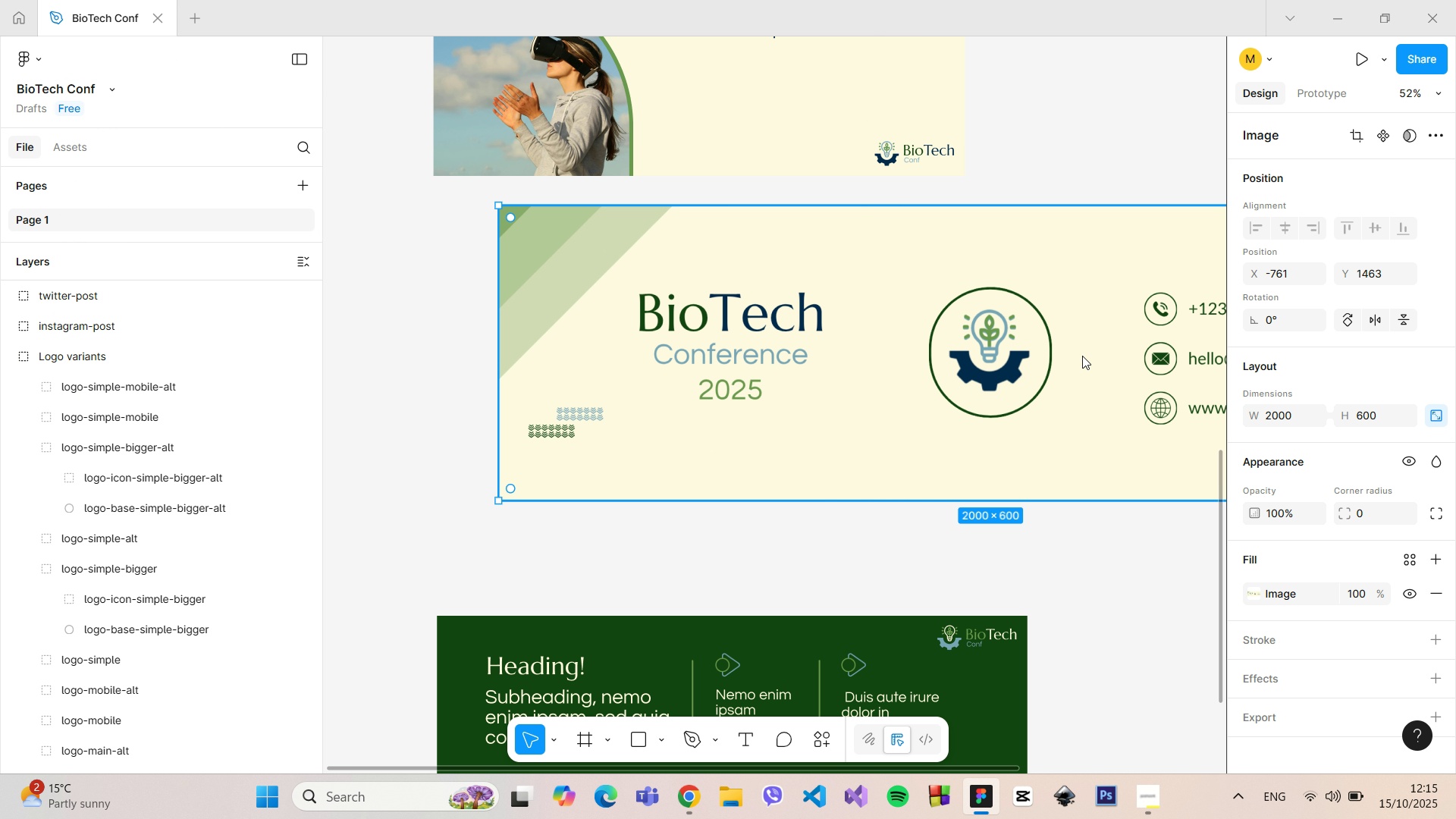 
left_click_drag(start_coordinate=[1083, 356], to_coordinate=[1003, 392])
 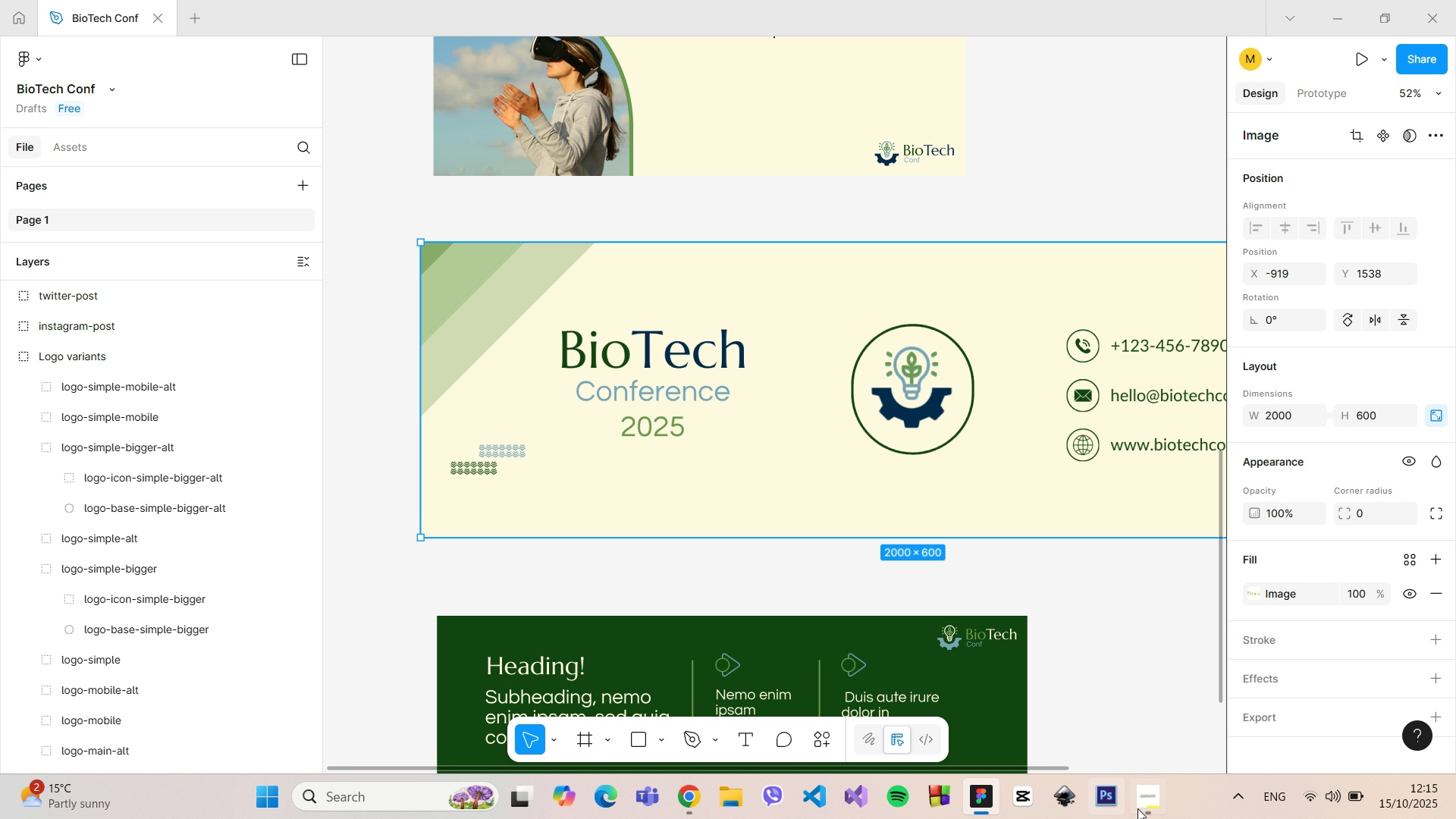 
left_click([1143, 808])